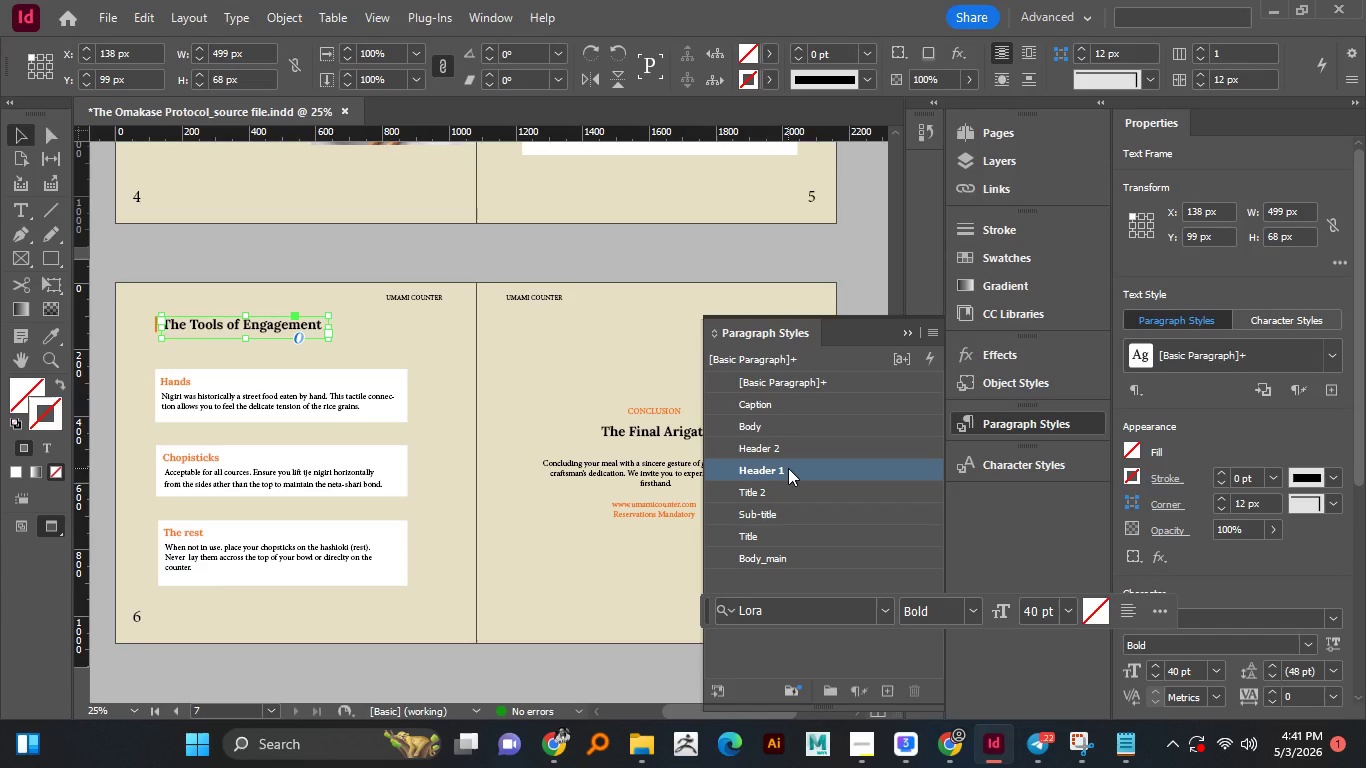 
left_click([788, 468])
 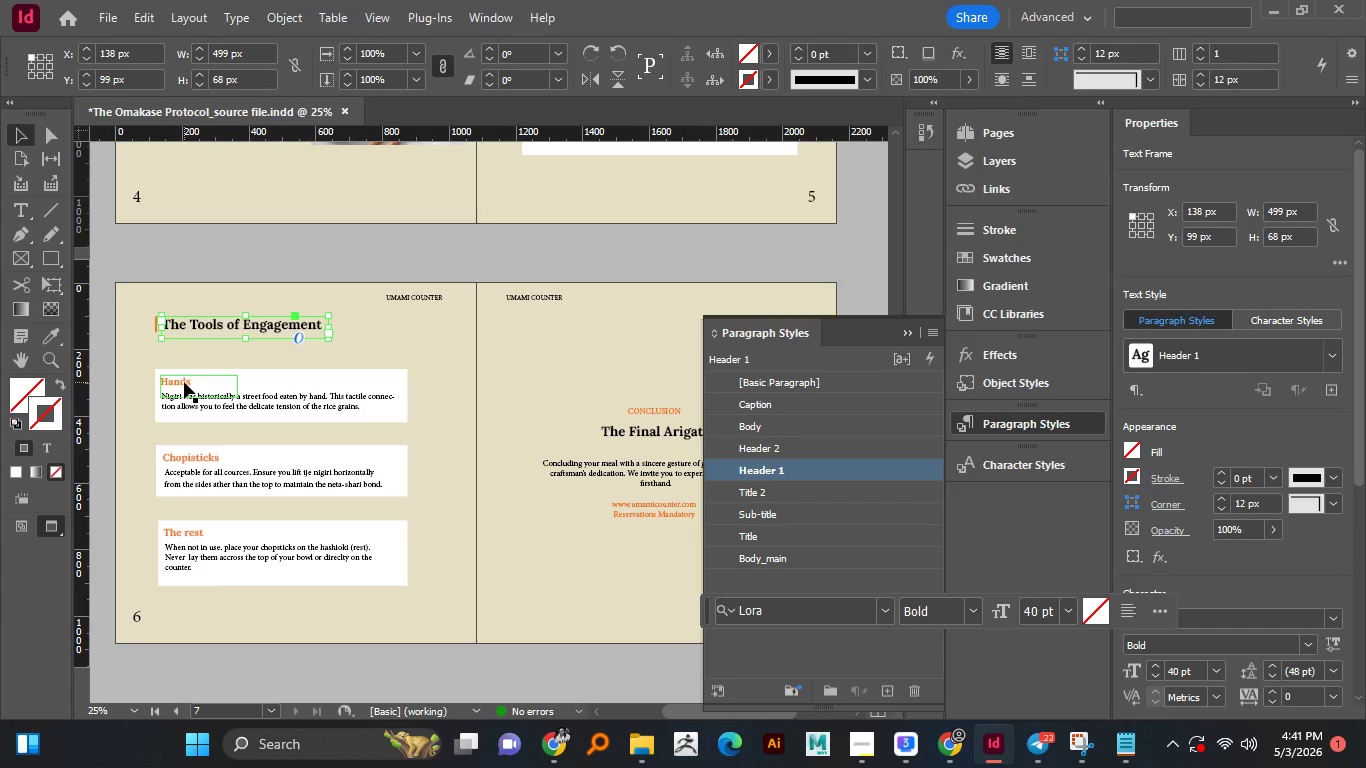 
left_click([184, 382])
 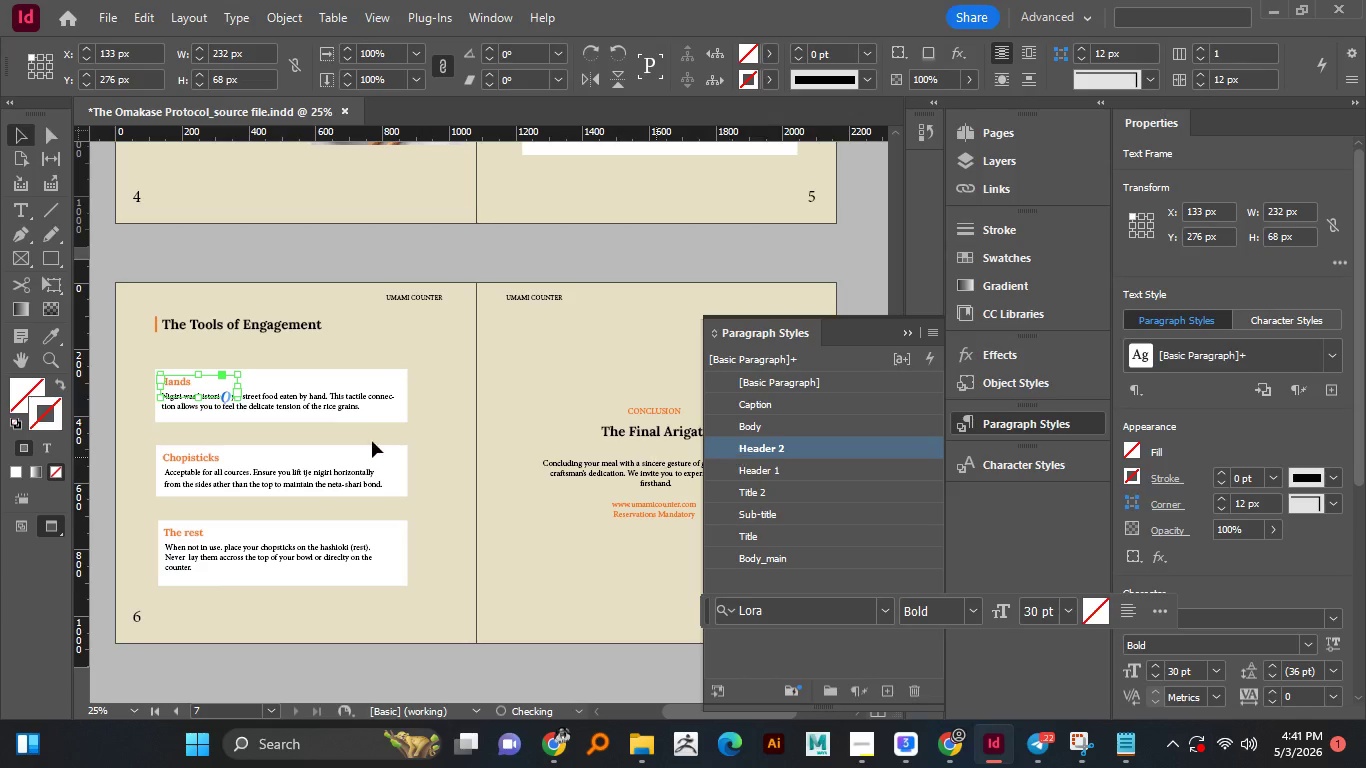 
left_click([764, 449])
 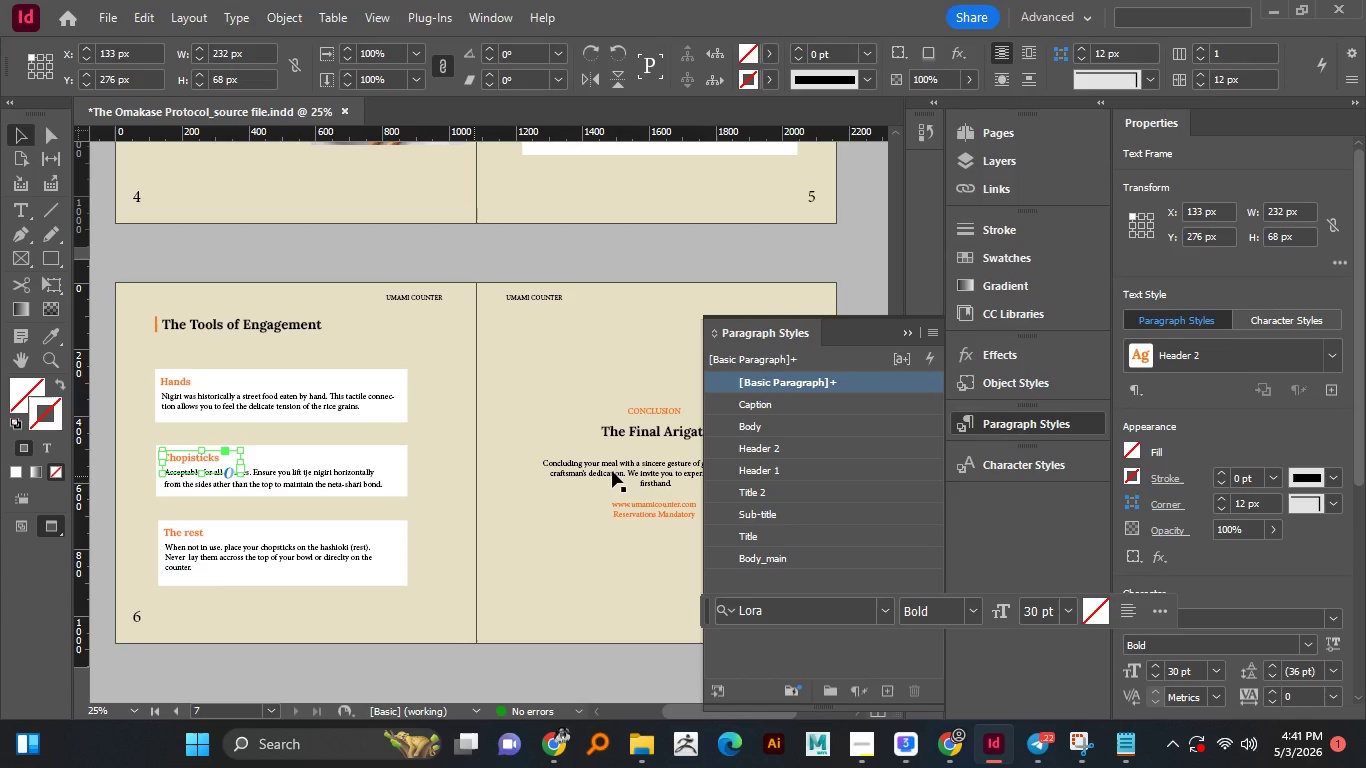 
left_click([190, 456])
 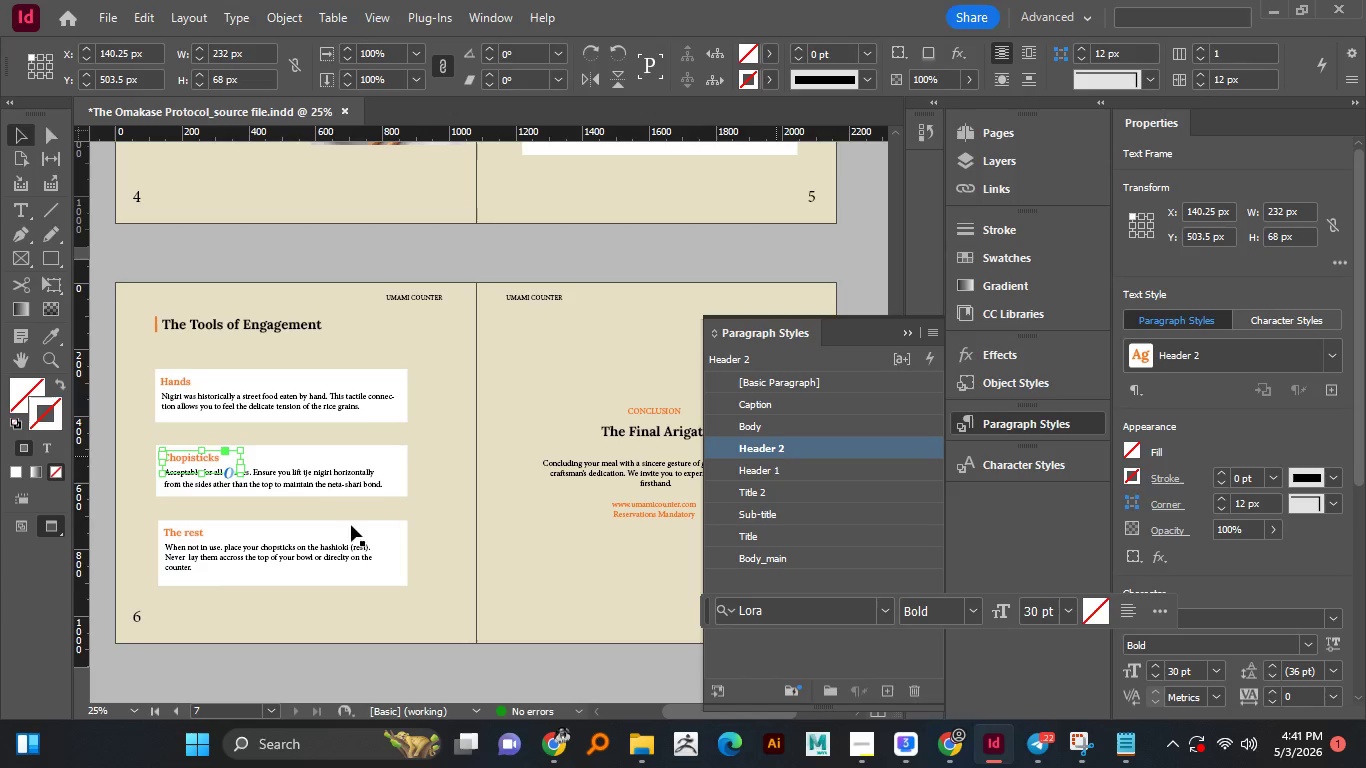 
left_click([776, 456])
 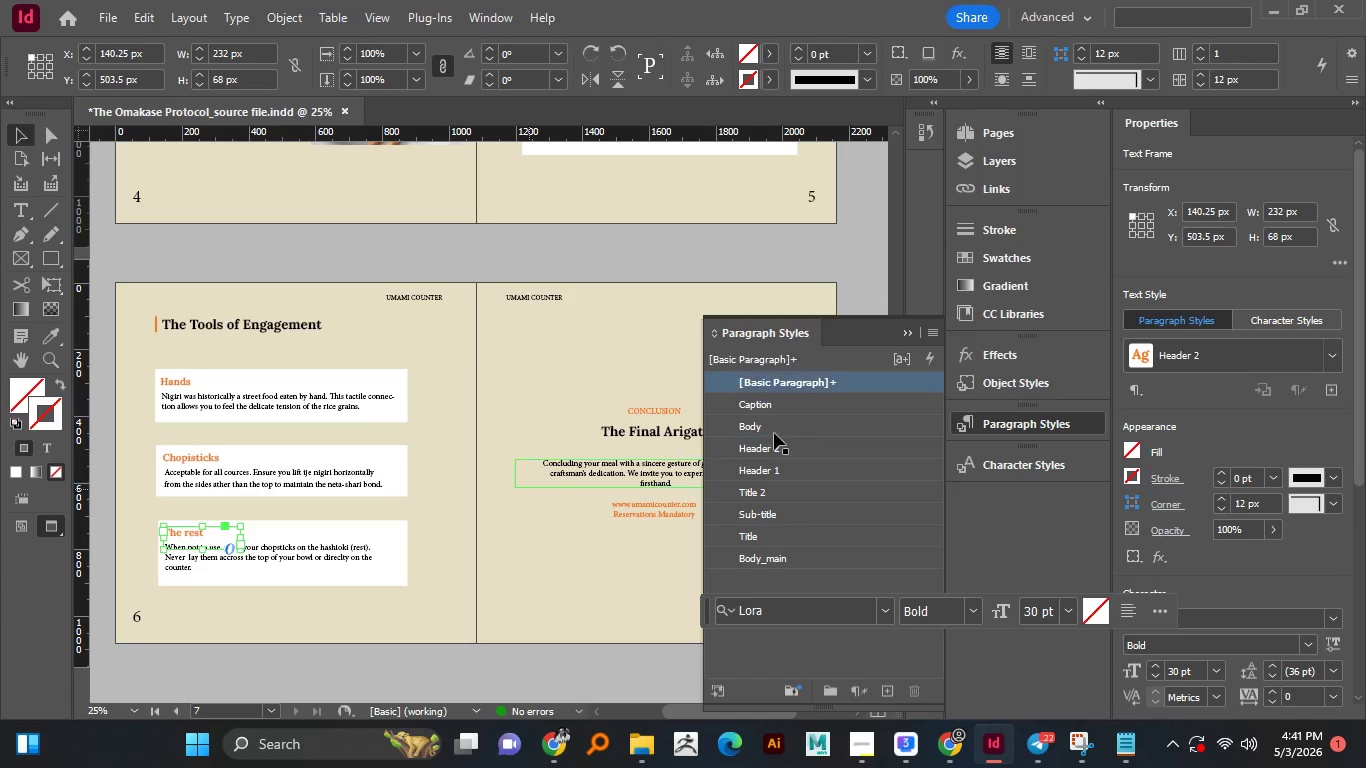 
left_click([201, 534])
 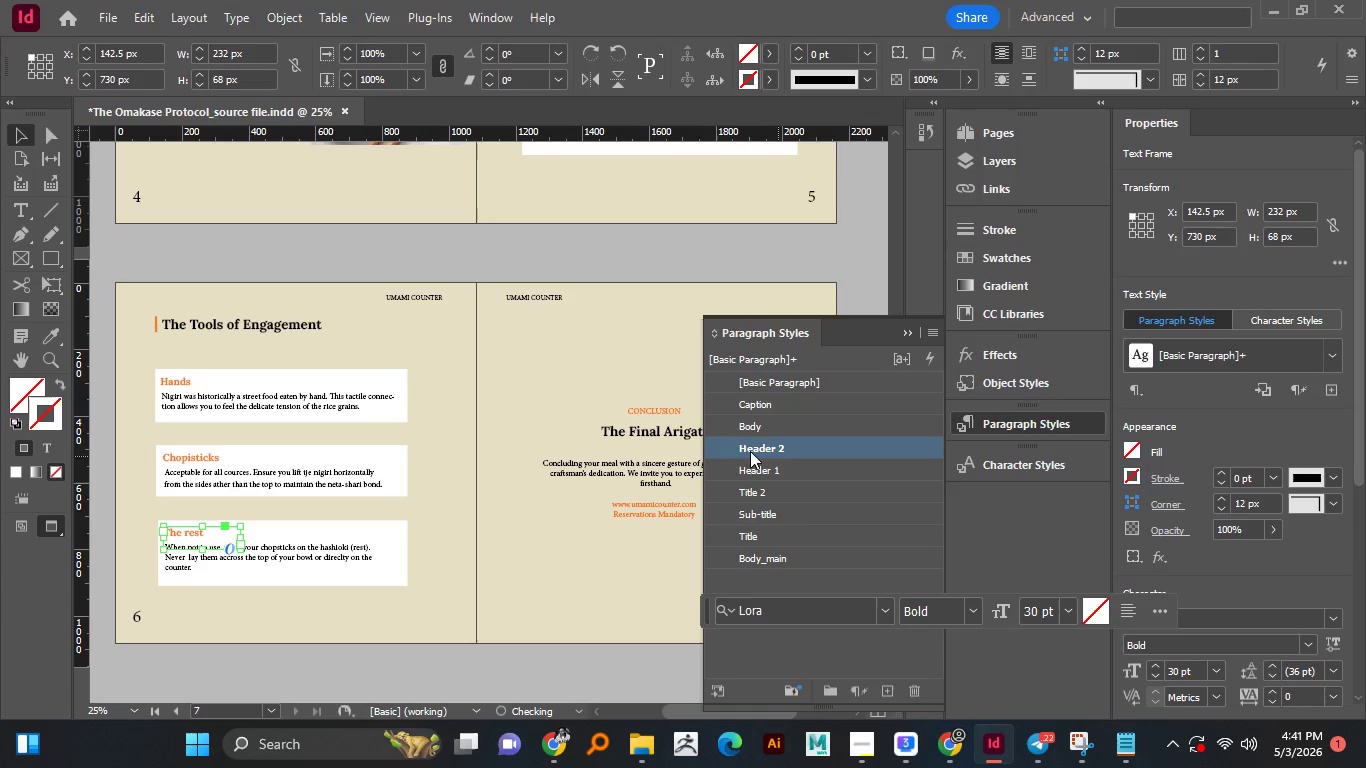 
left_click([778, 456])
 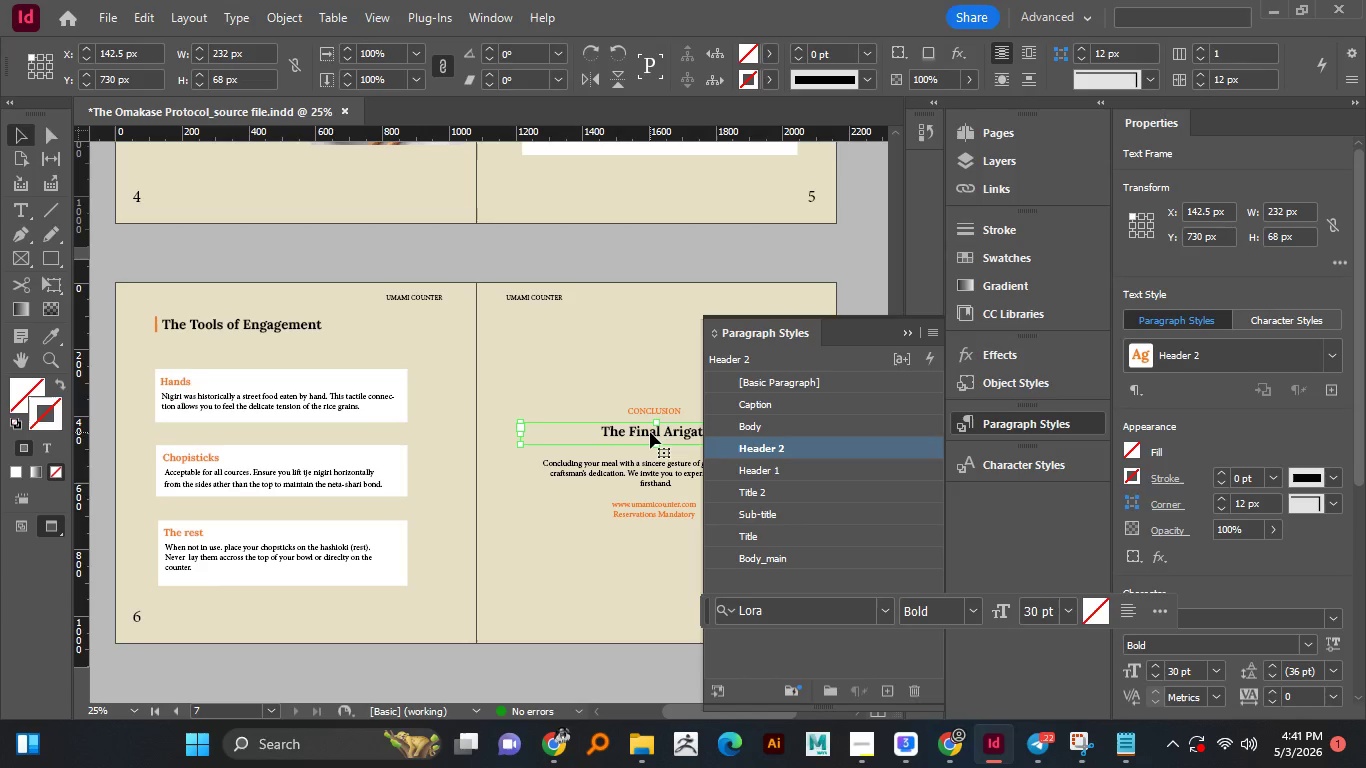 
left_click([650, 432])
 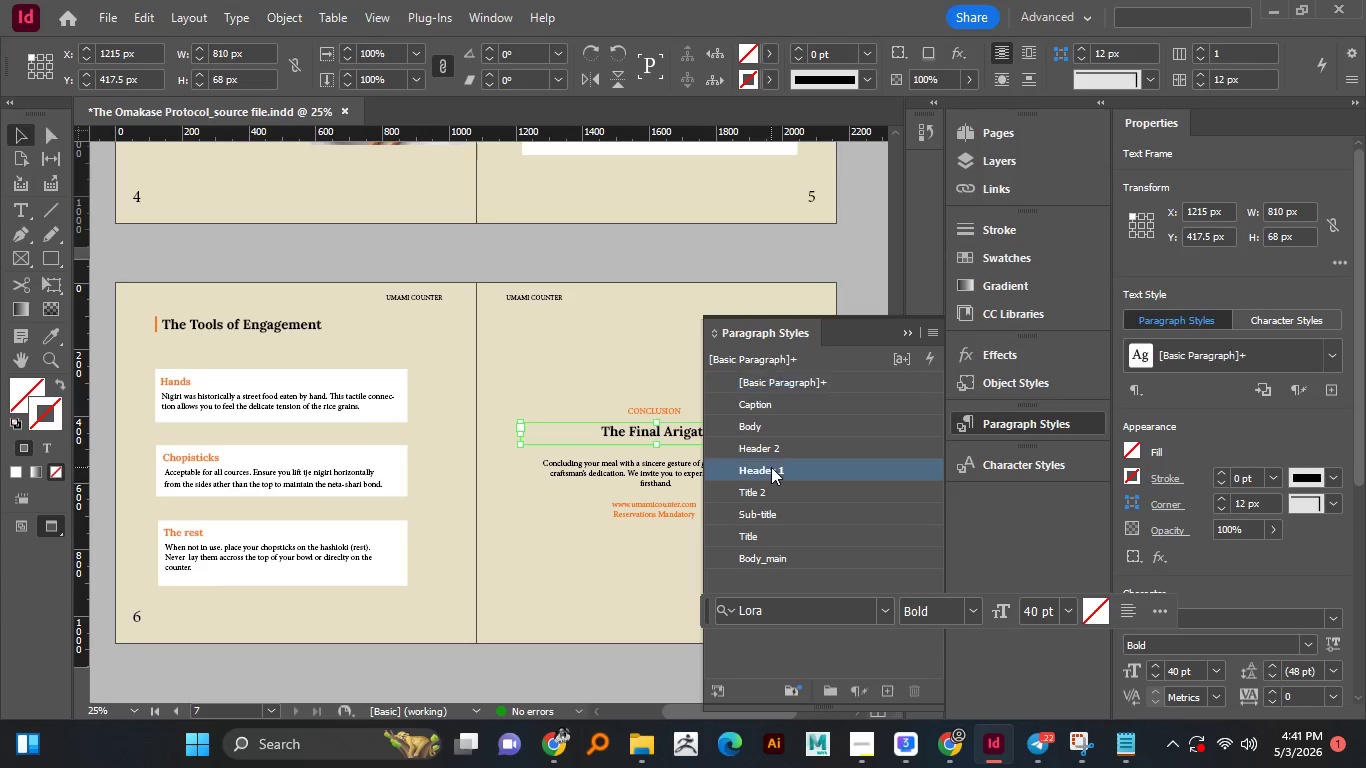 
left_click([771, 467])
 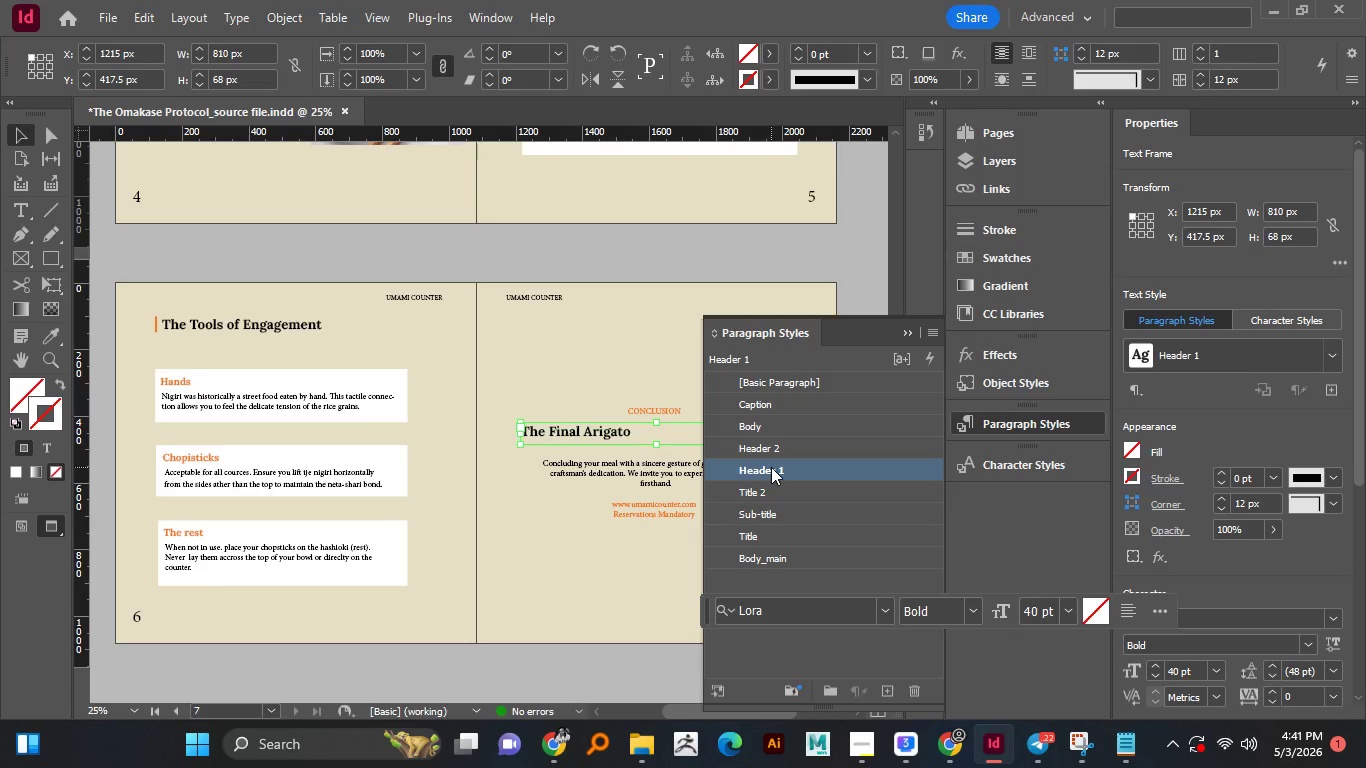 
key(Control+Z)
 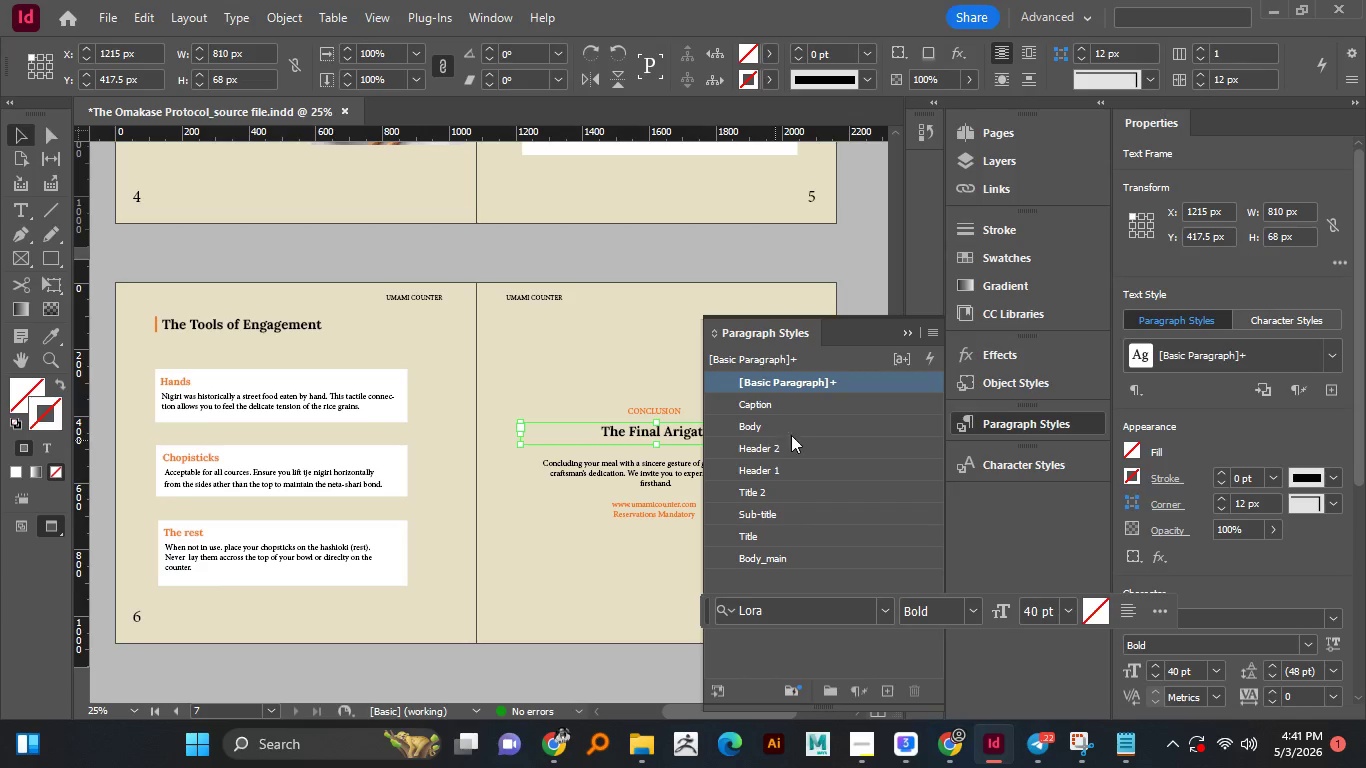 
scroll: coordinate [806, 511], scroll_direction: up, amount: 2.0
 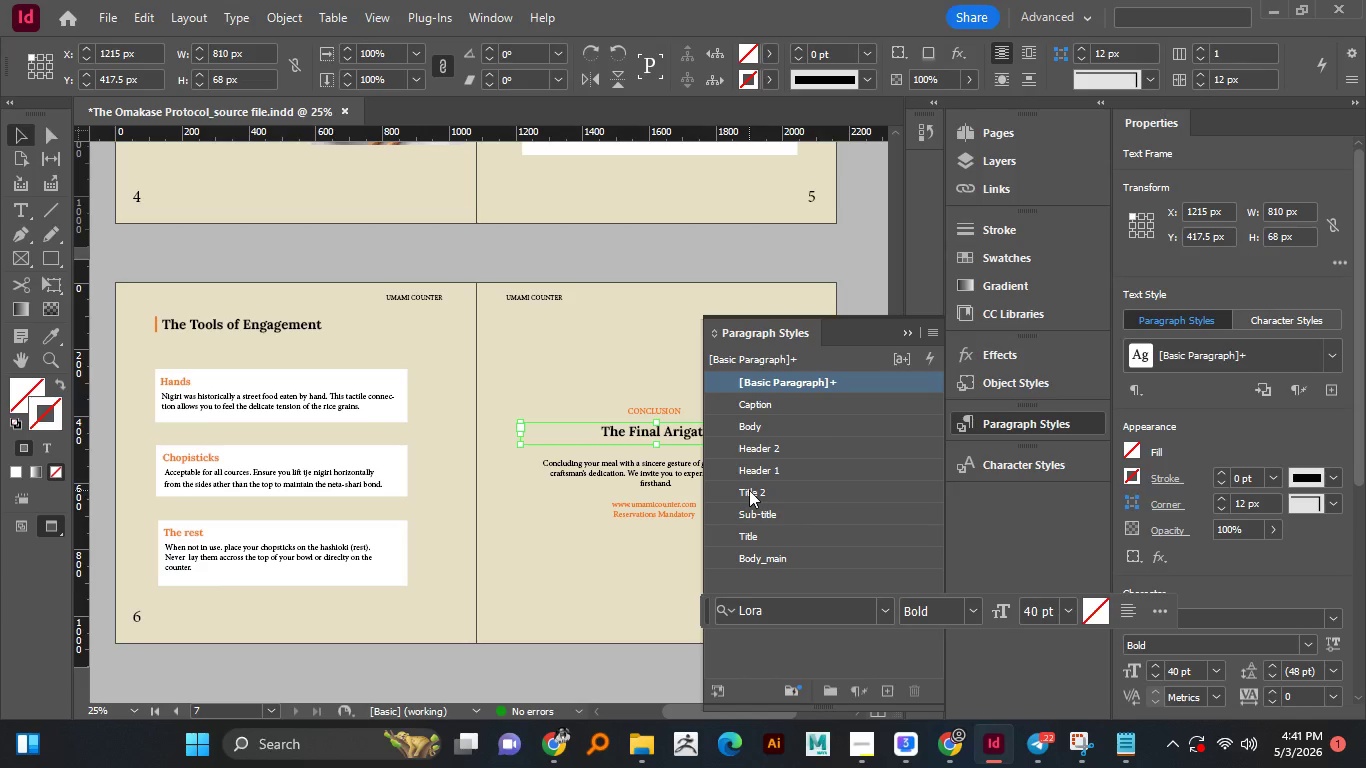 
left_click([749, 490])
 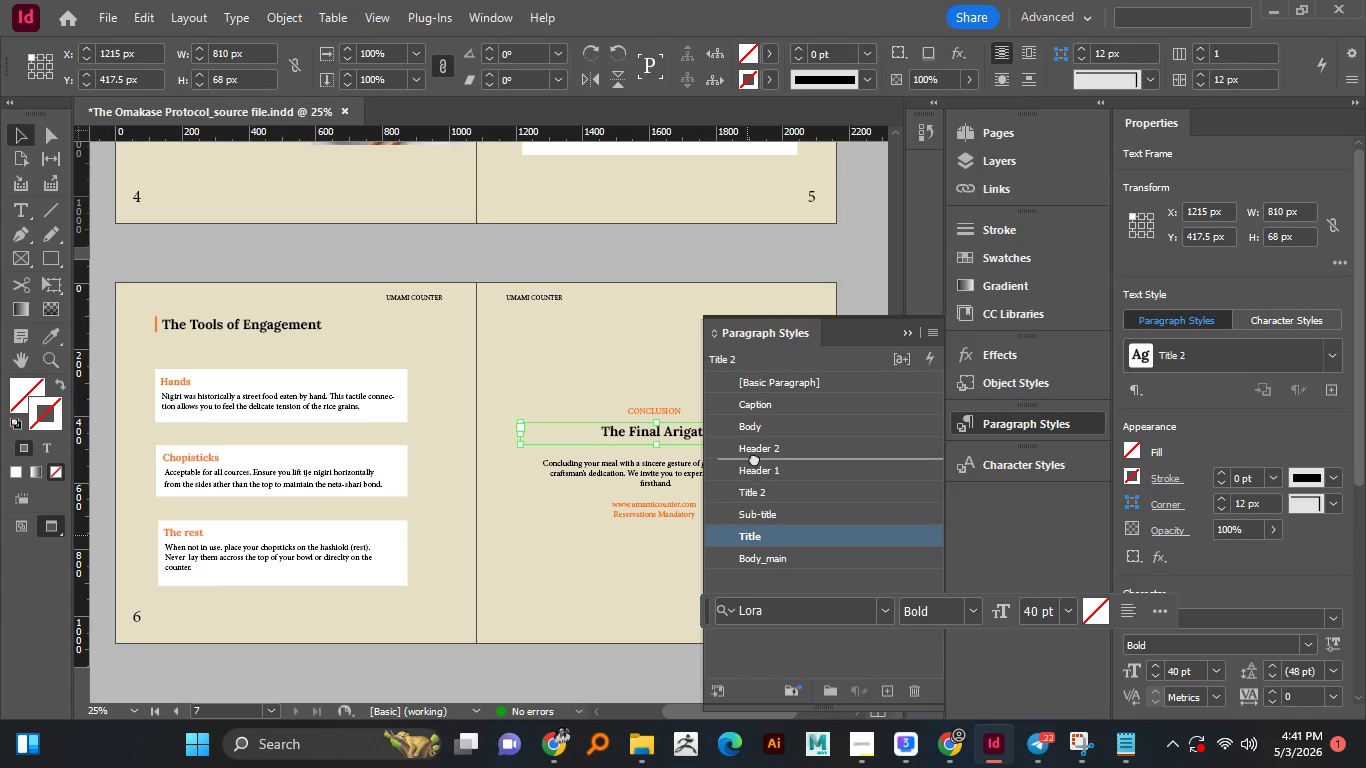 
left_click_drag(start_coordinate=[748, 534], to_coordinate=[764, 400])
 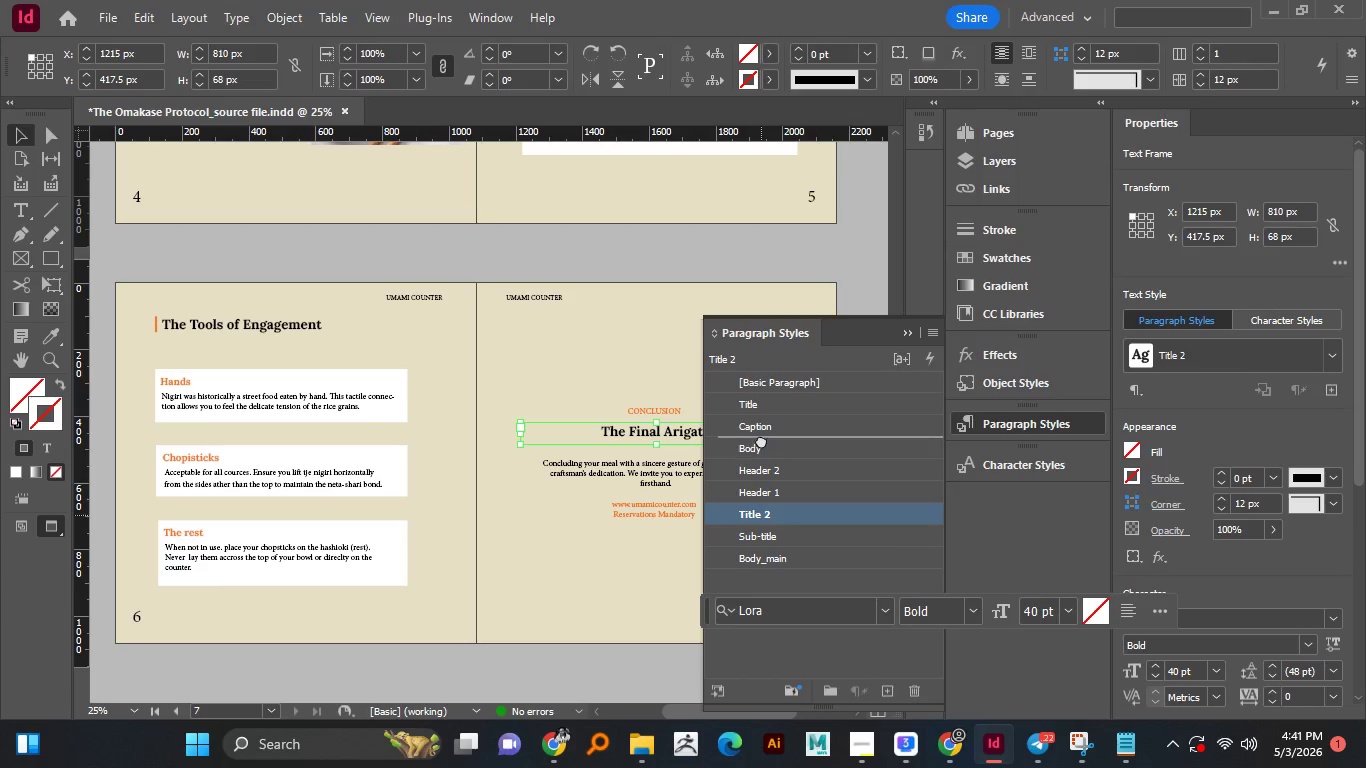 
left_click_drag(start_coordinate=[761, 515], to_coordinate=[770, 415])
 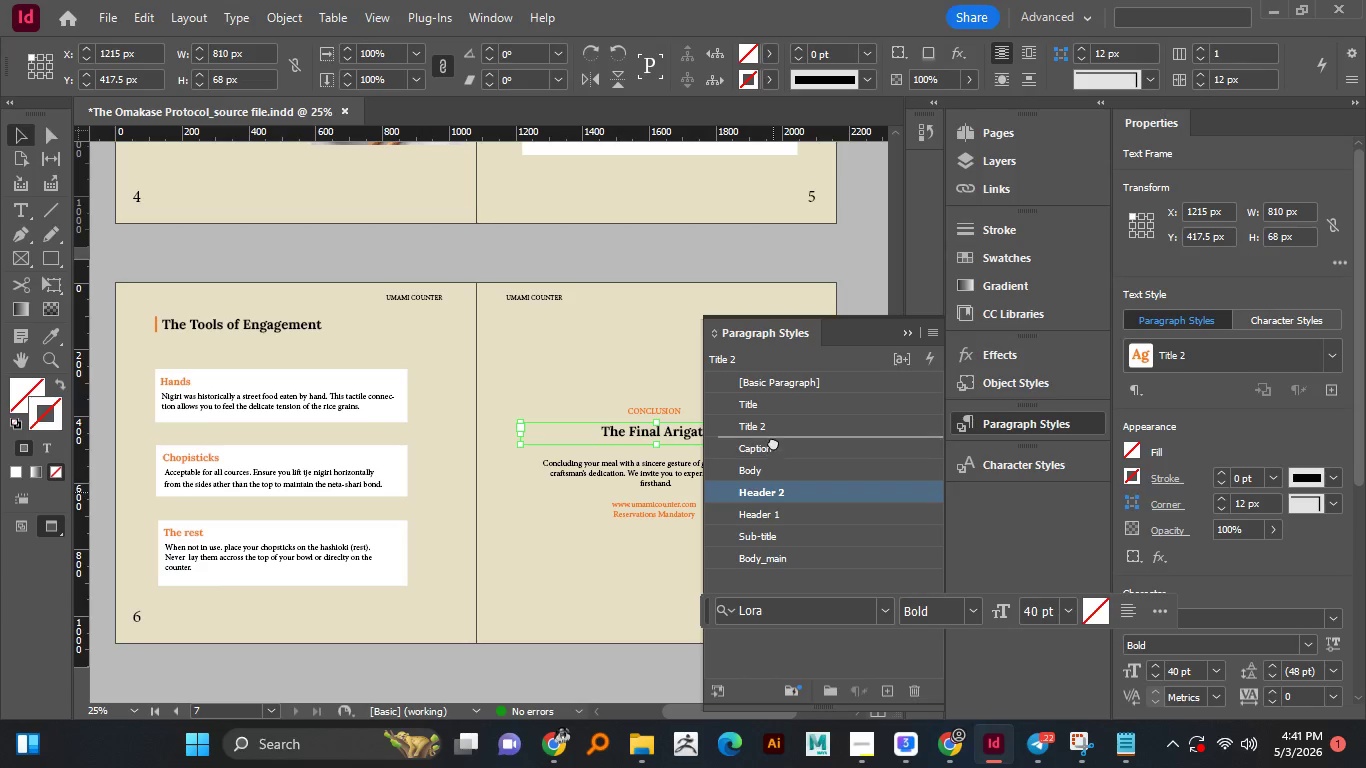 
left_click_drag(start_coordinate=[773, 492], to_coordinate=[773, 440])
 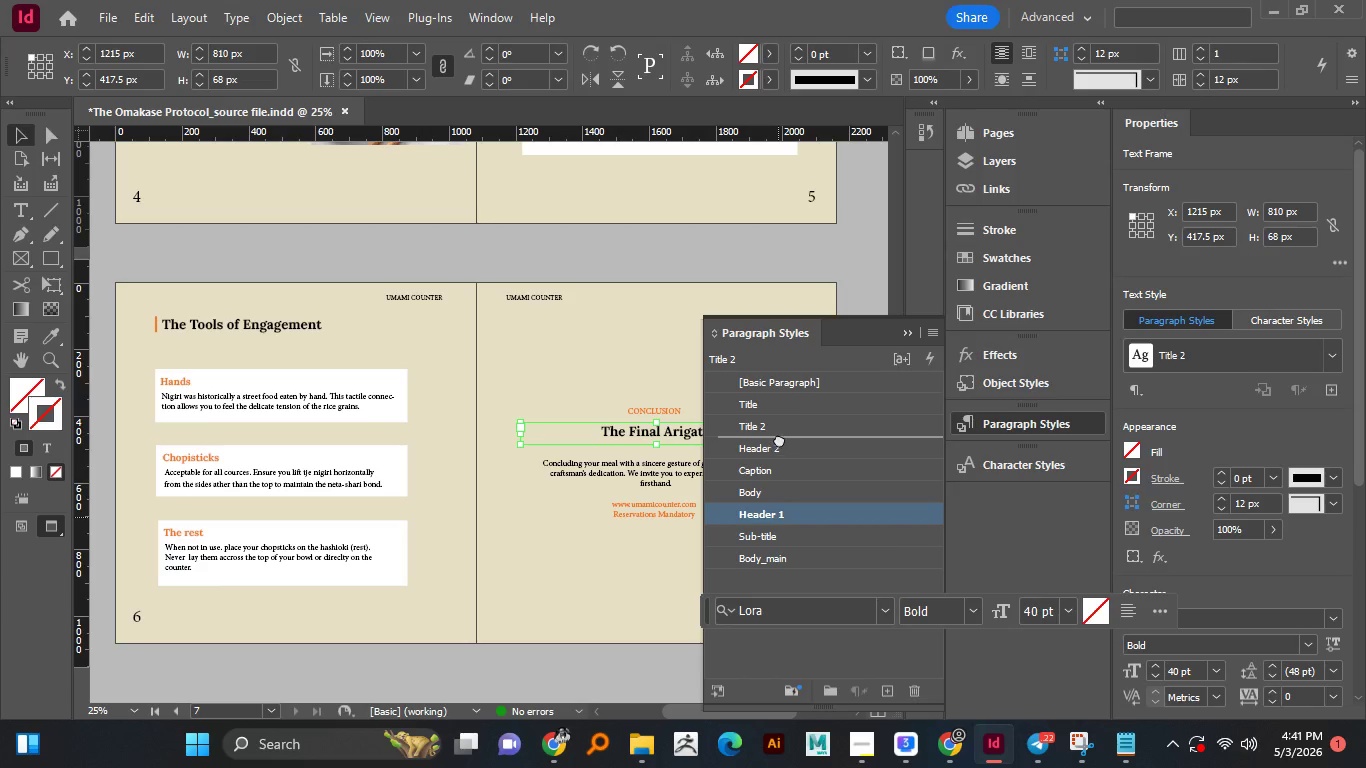 
left_click_drag(start_coordinate=[778, 517], to_coordinate=[779, 439])
 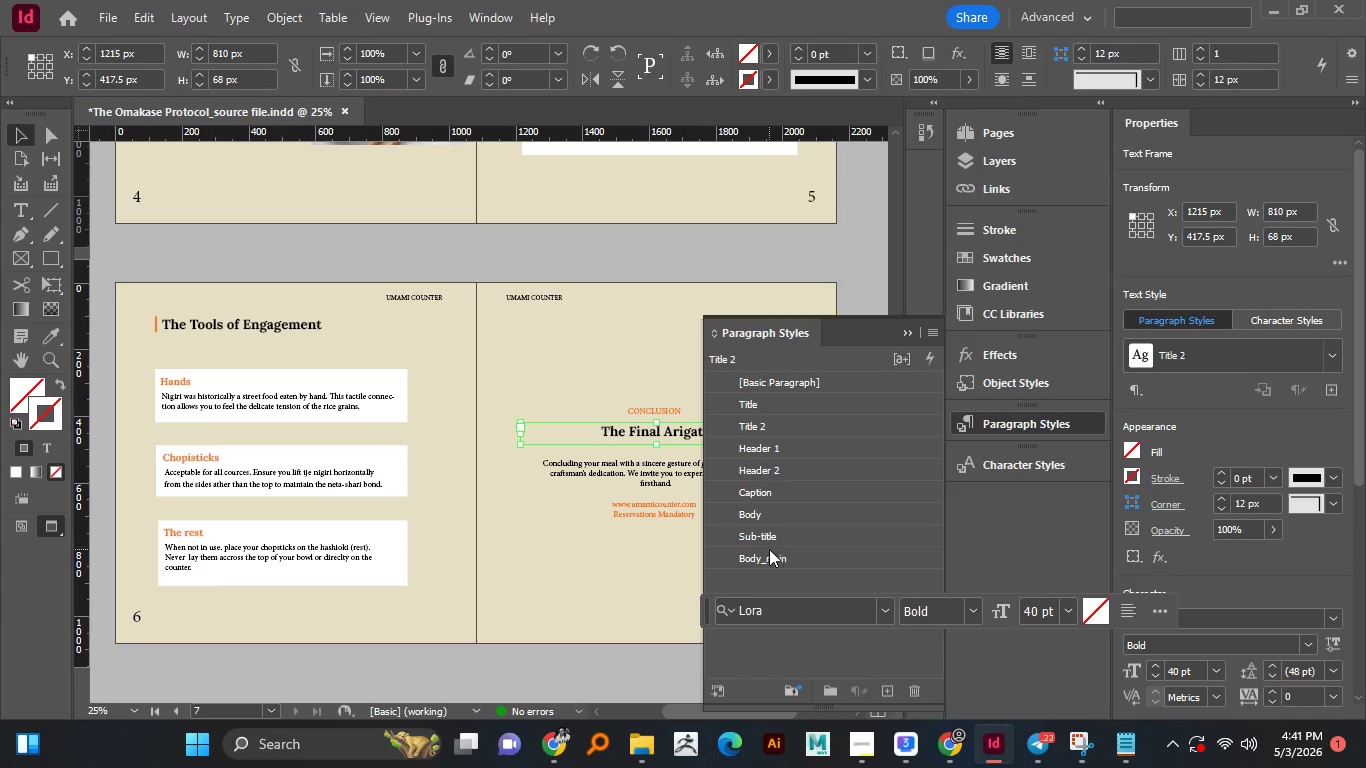 
left_click([762, 519])
 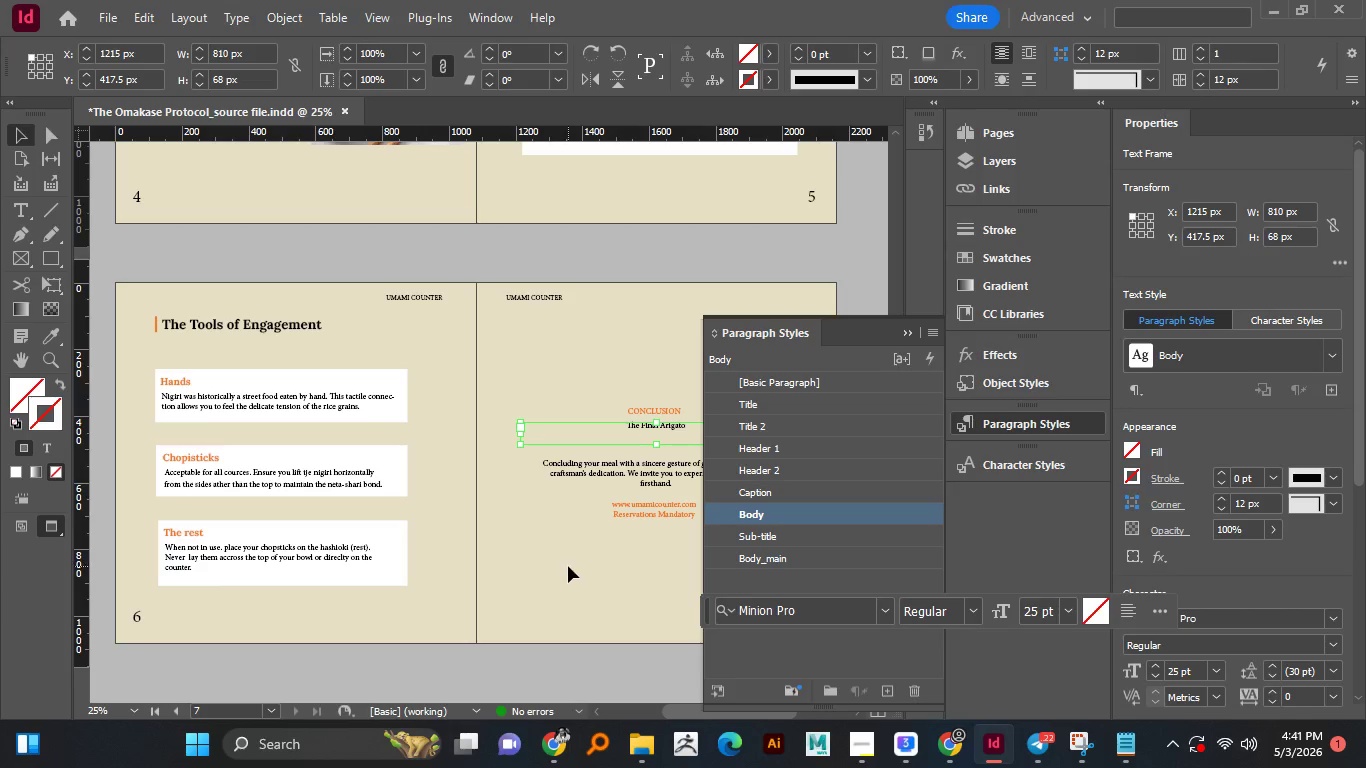 
key(Control+Z)
 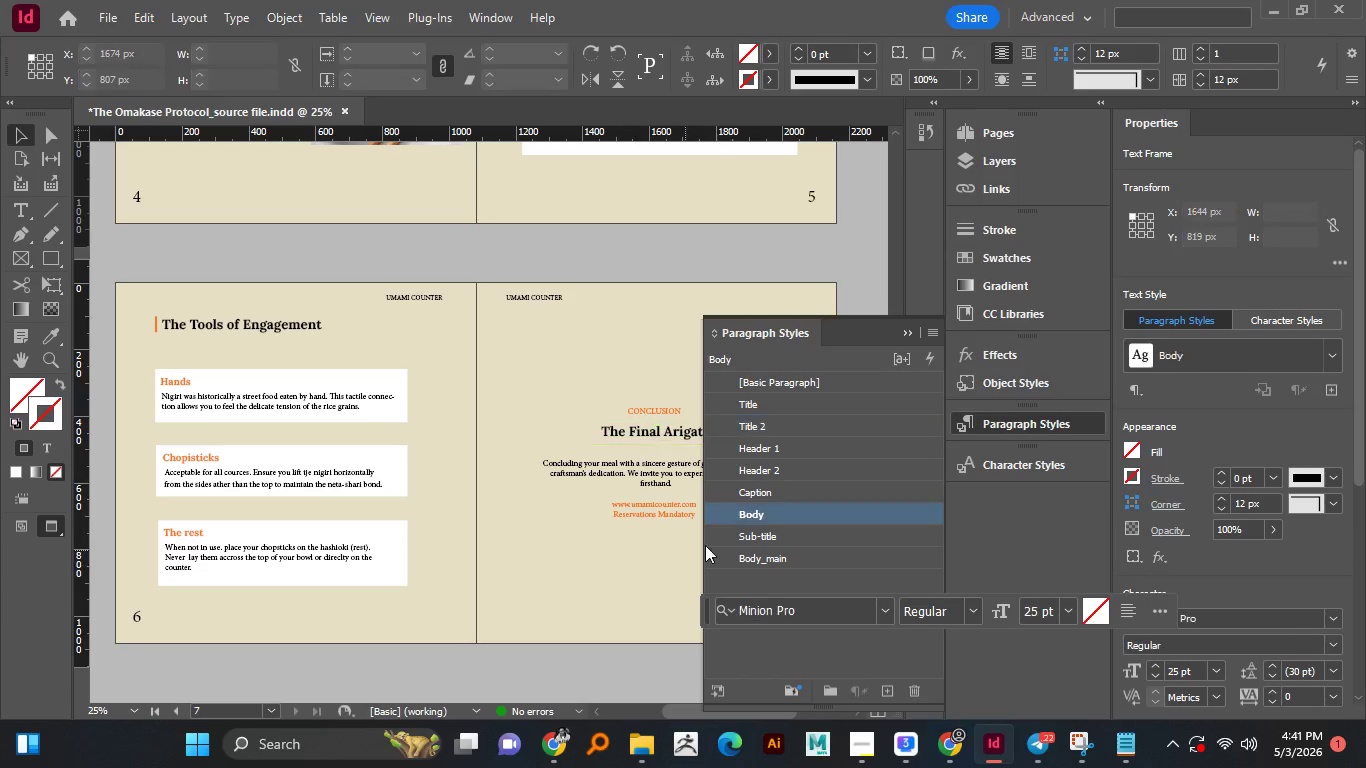 
left_click([638, 565])
 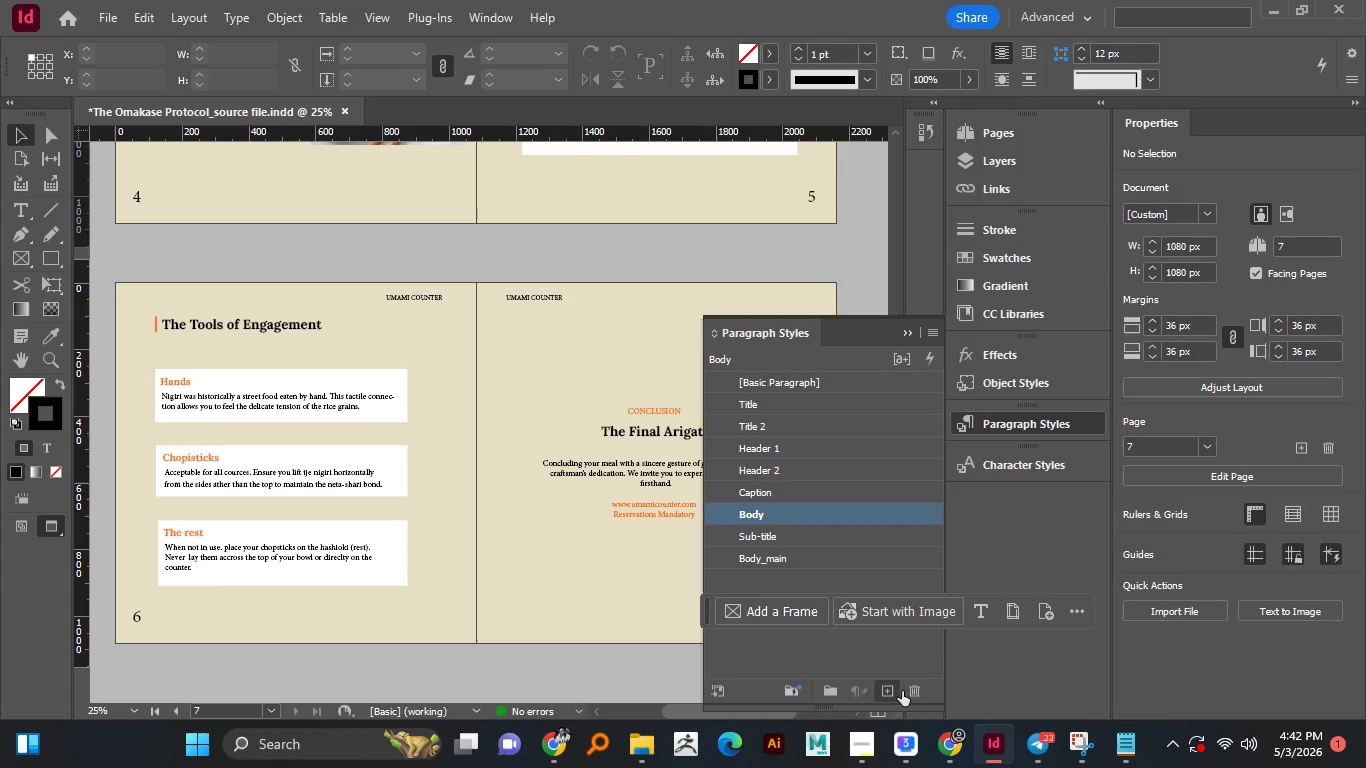 
left_click([912, 688])
 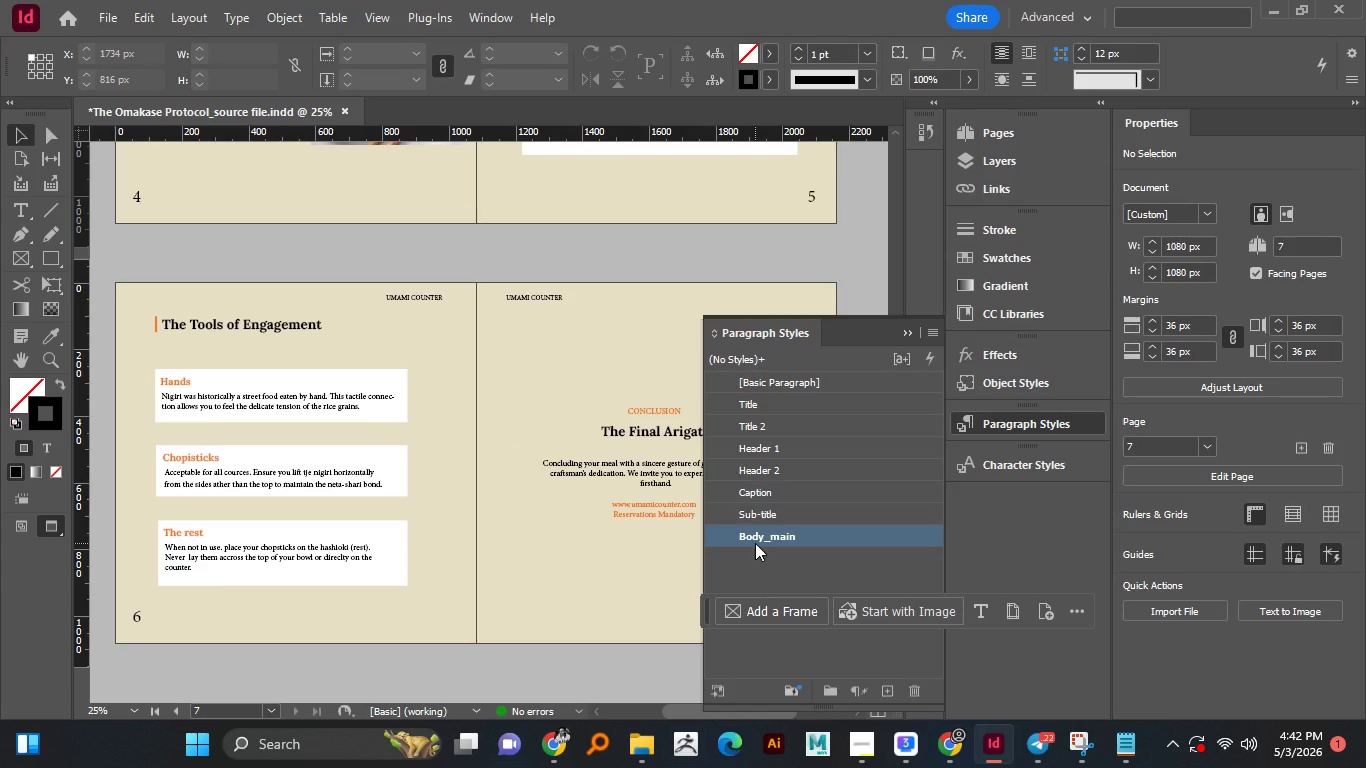 
double_click([755, 543])
 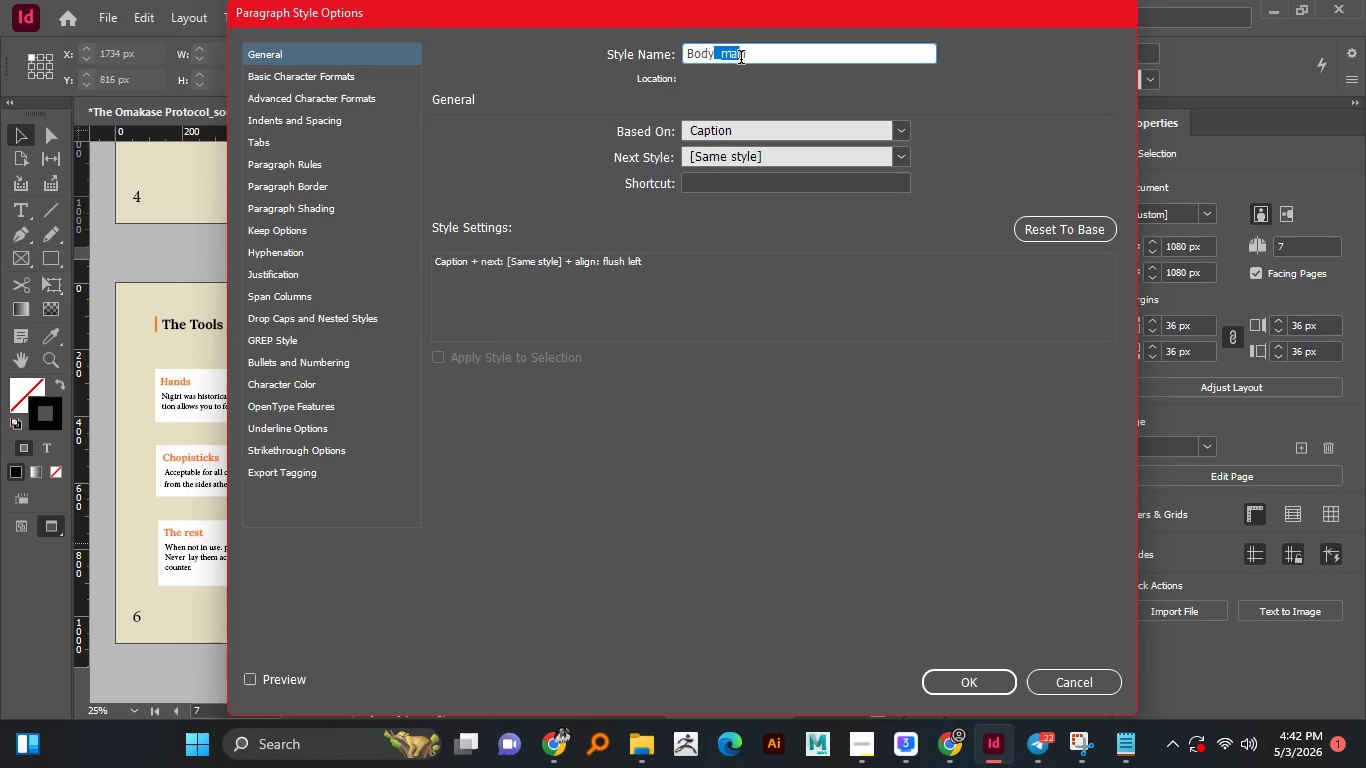 
left_click_drag(start_coordinate=[715, 55], to_coordinate=[824, 44])
 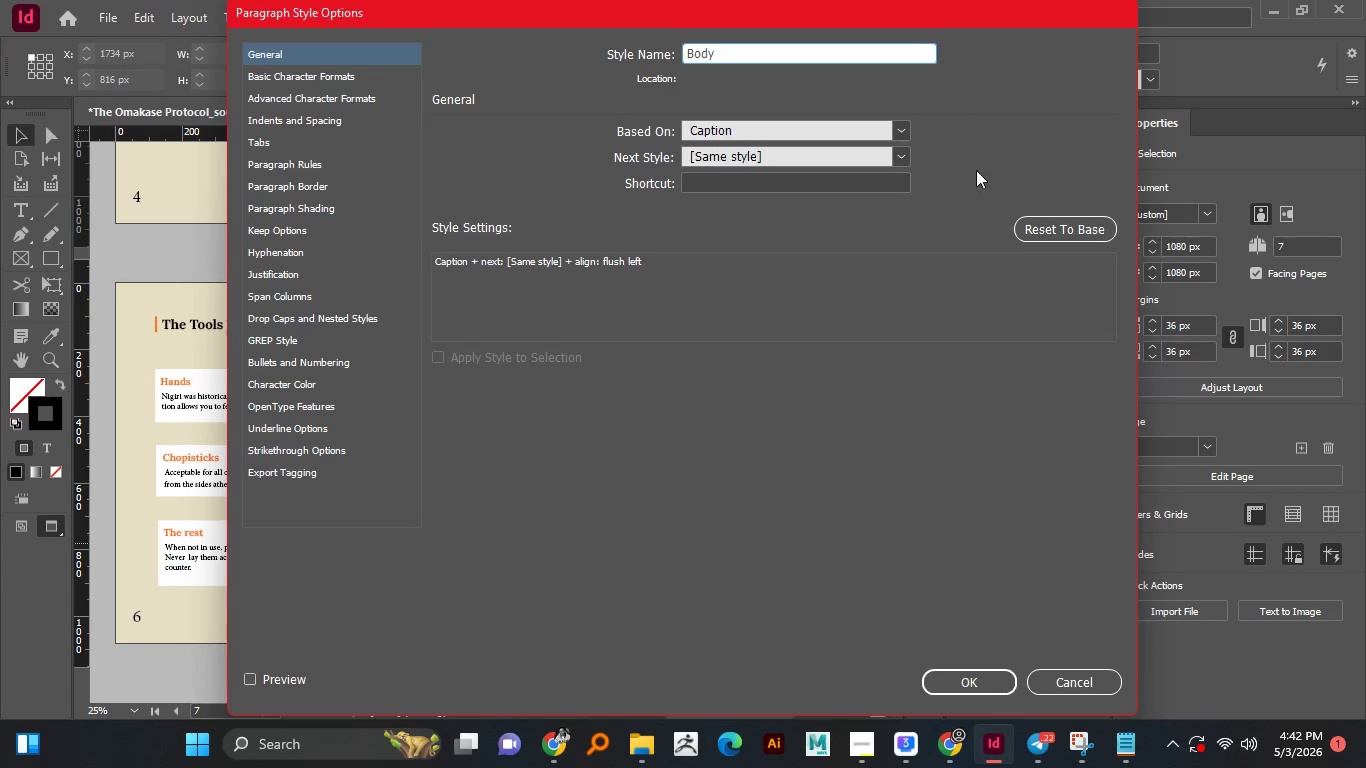 
key(Backspace)
 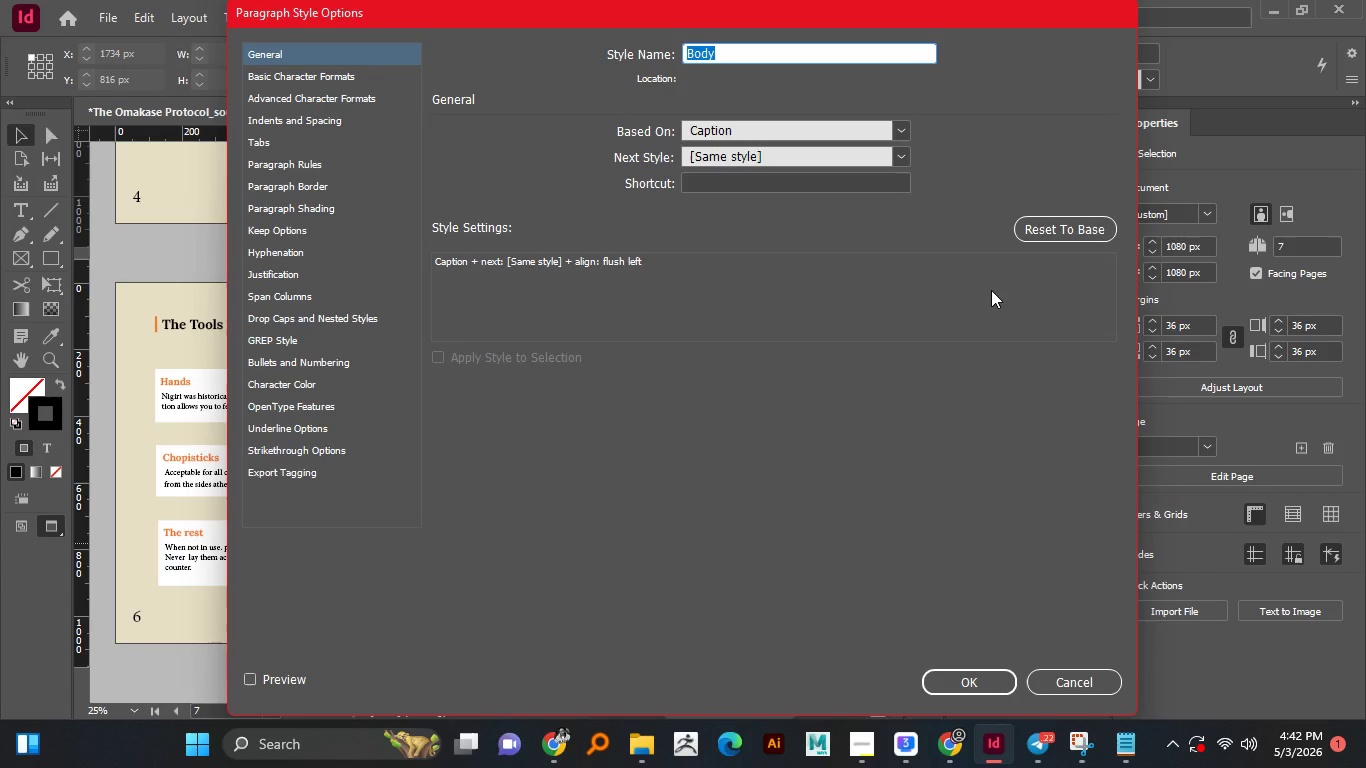 
key(Enter)
 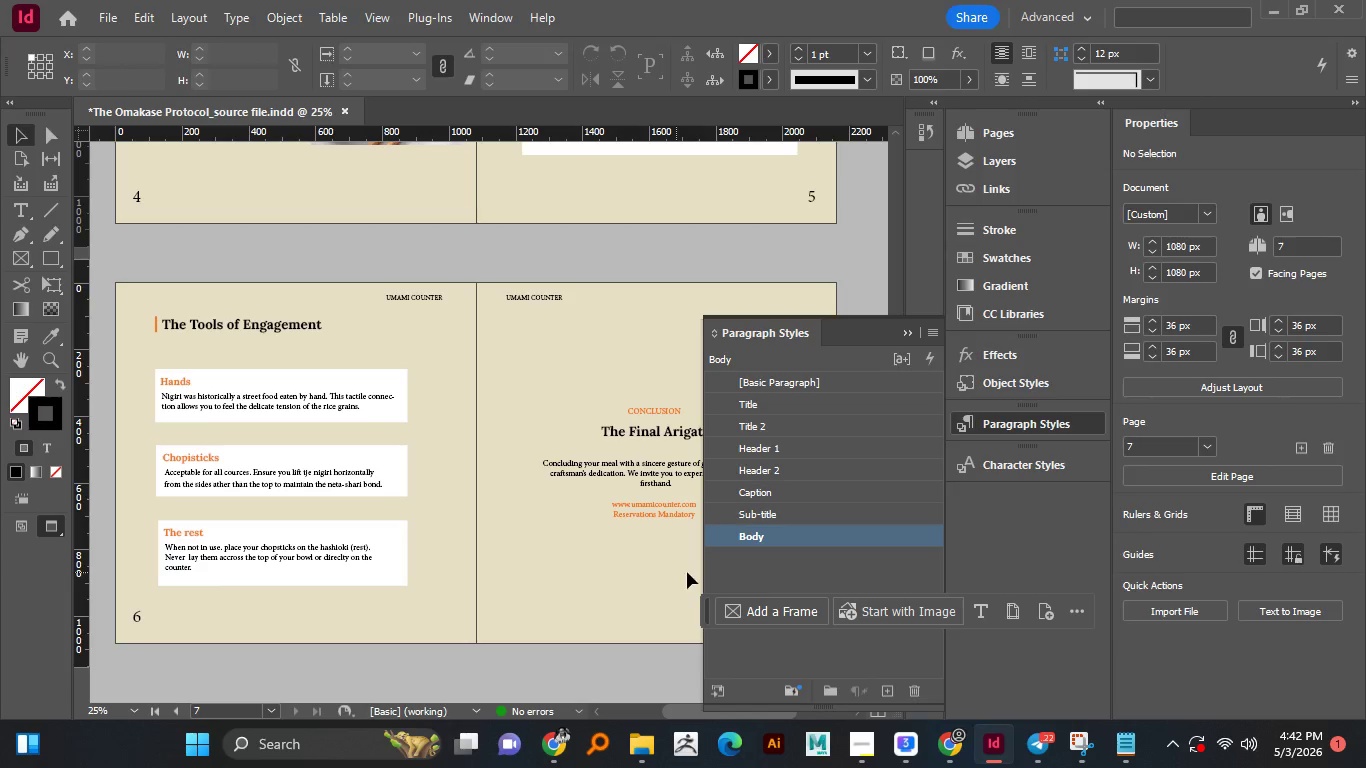 
left_click([676, 572])
 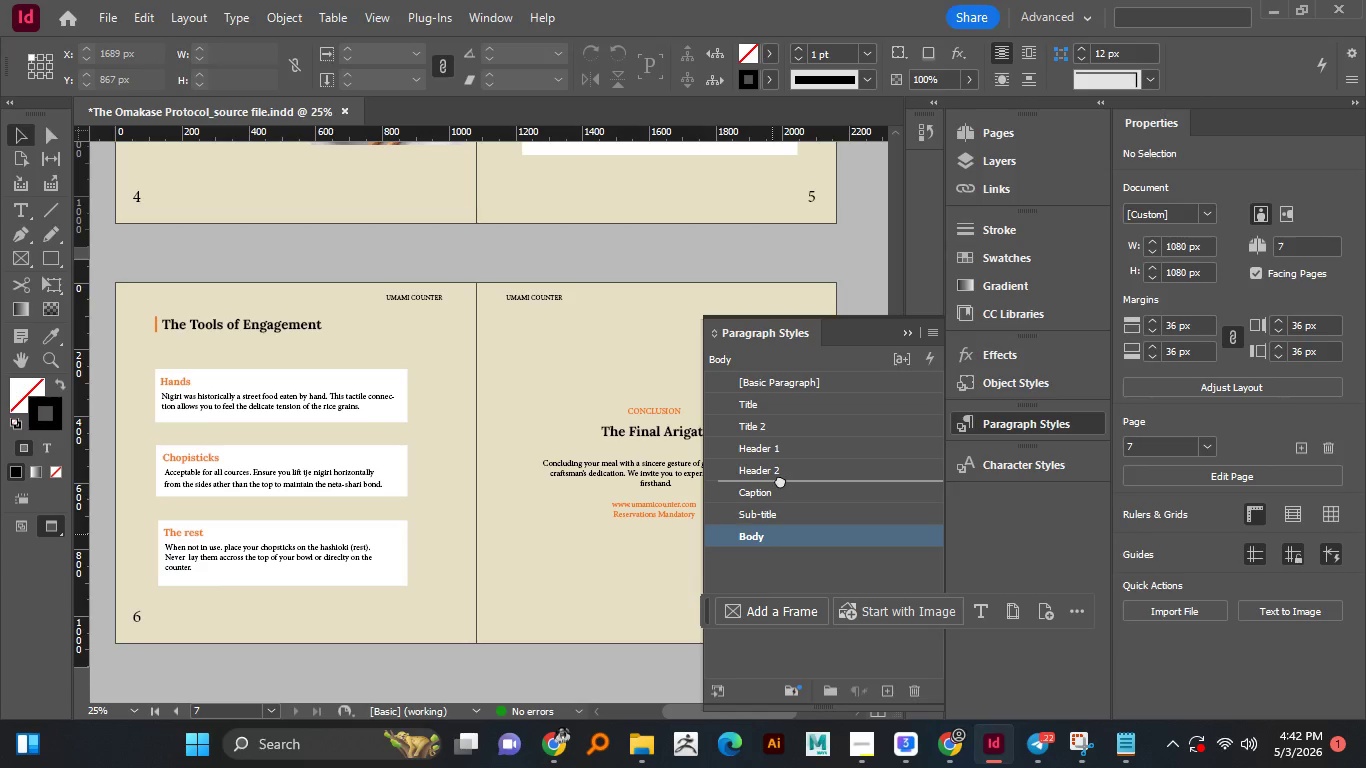 
left_click_drag(start_coordinate=[772, 534], to_coordinate=[780, 480])
 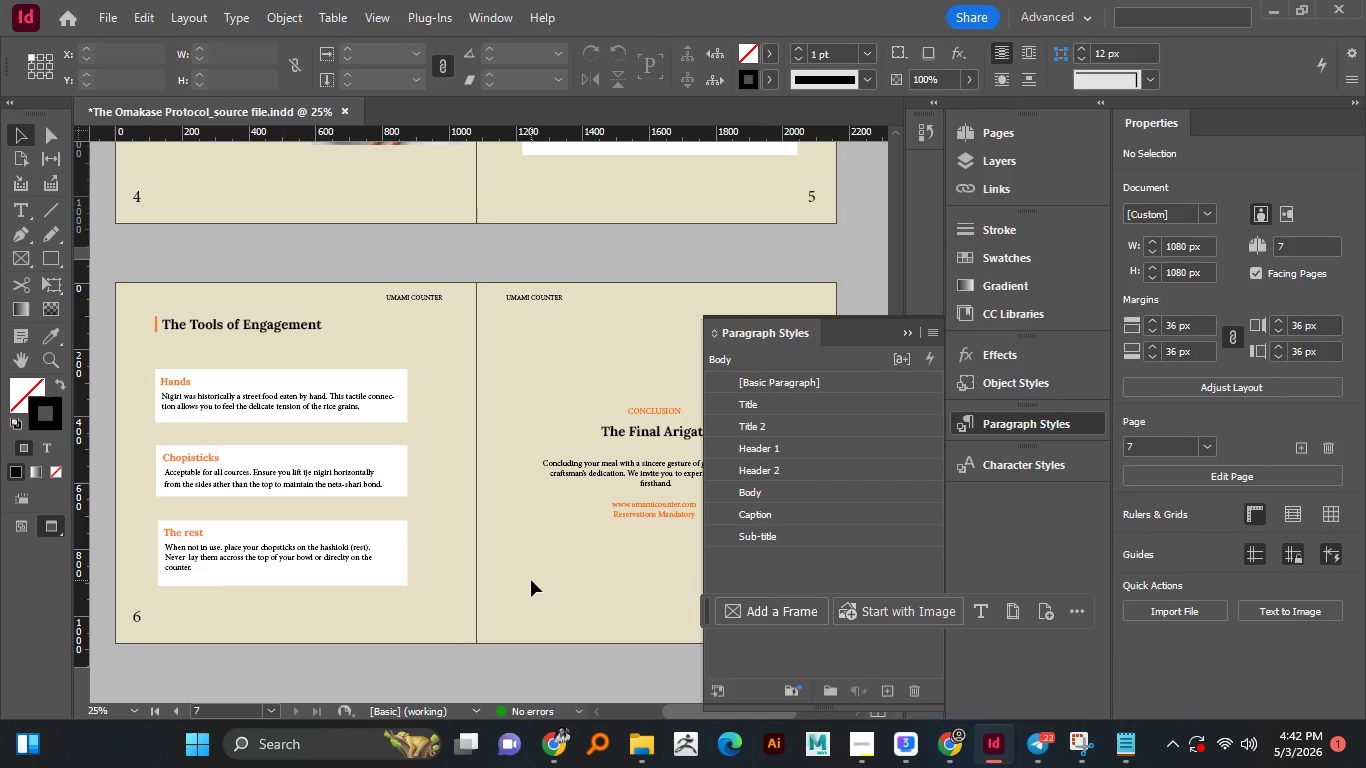 
left_click([531, 580])
 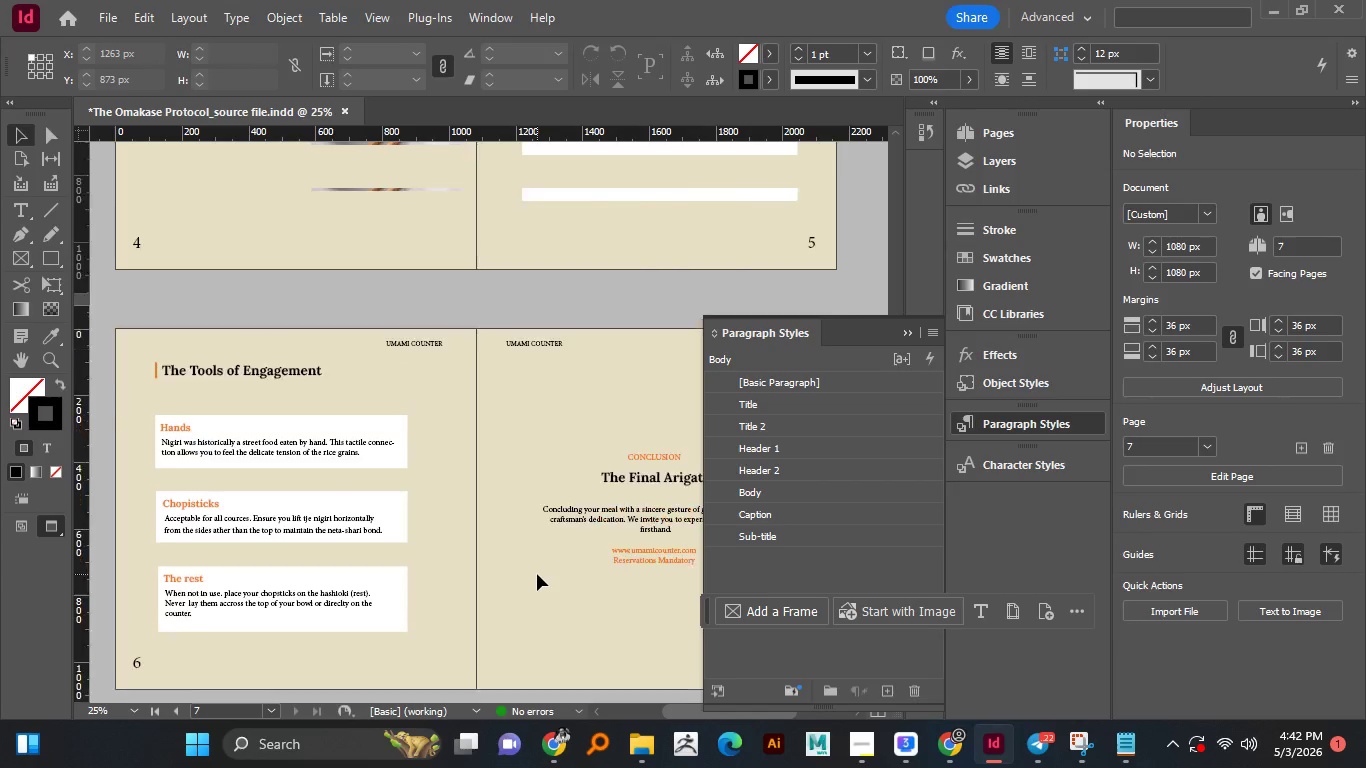 
scroll: coordinate [537, 574], scroll_direction: down, amount: 2.0
 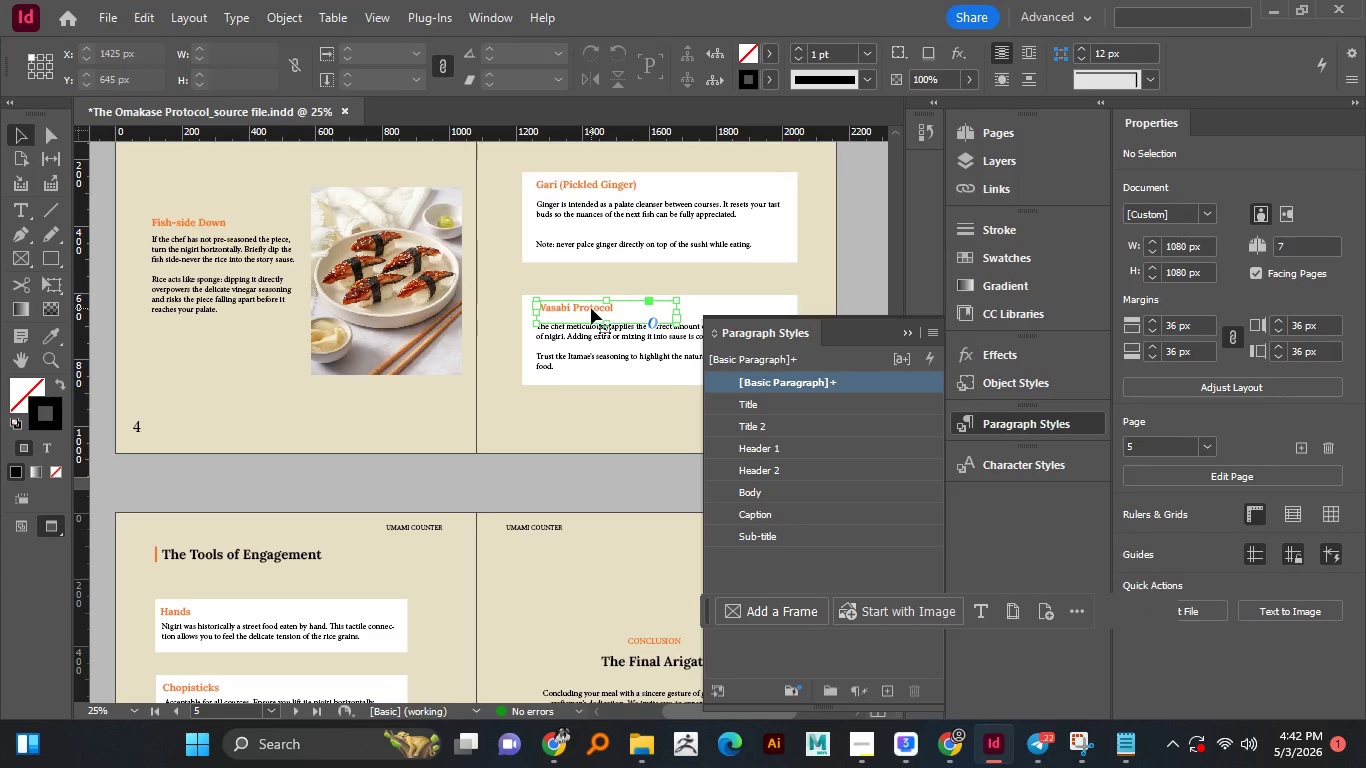 
left_click([591, 308])
 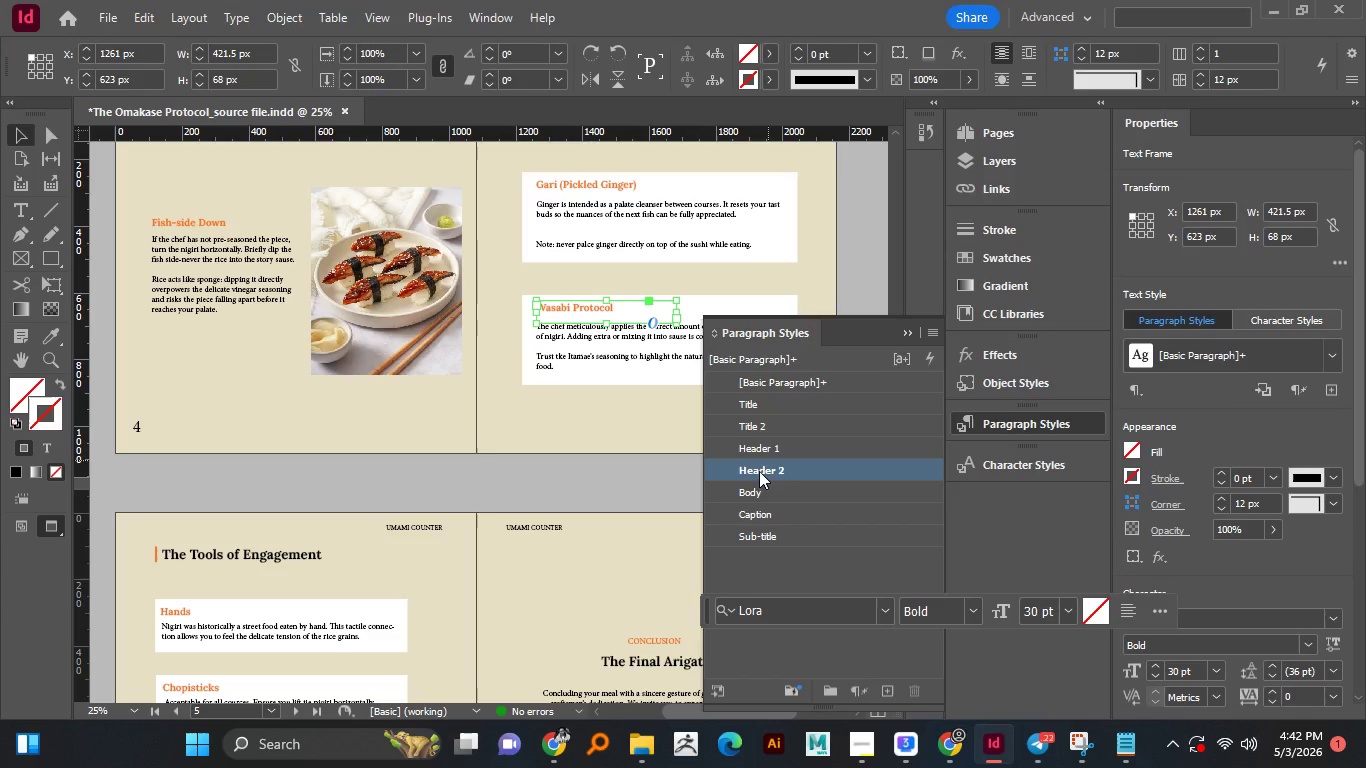 
left_click([759, 471])
 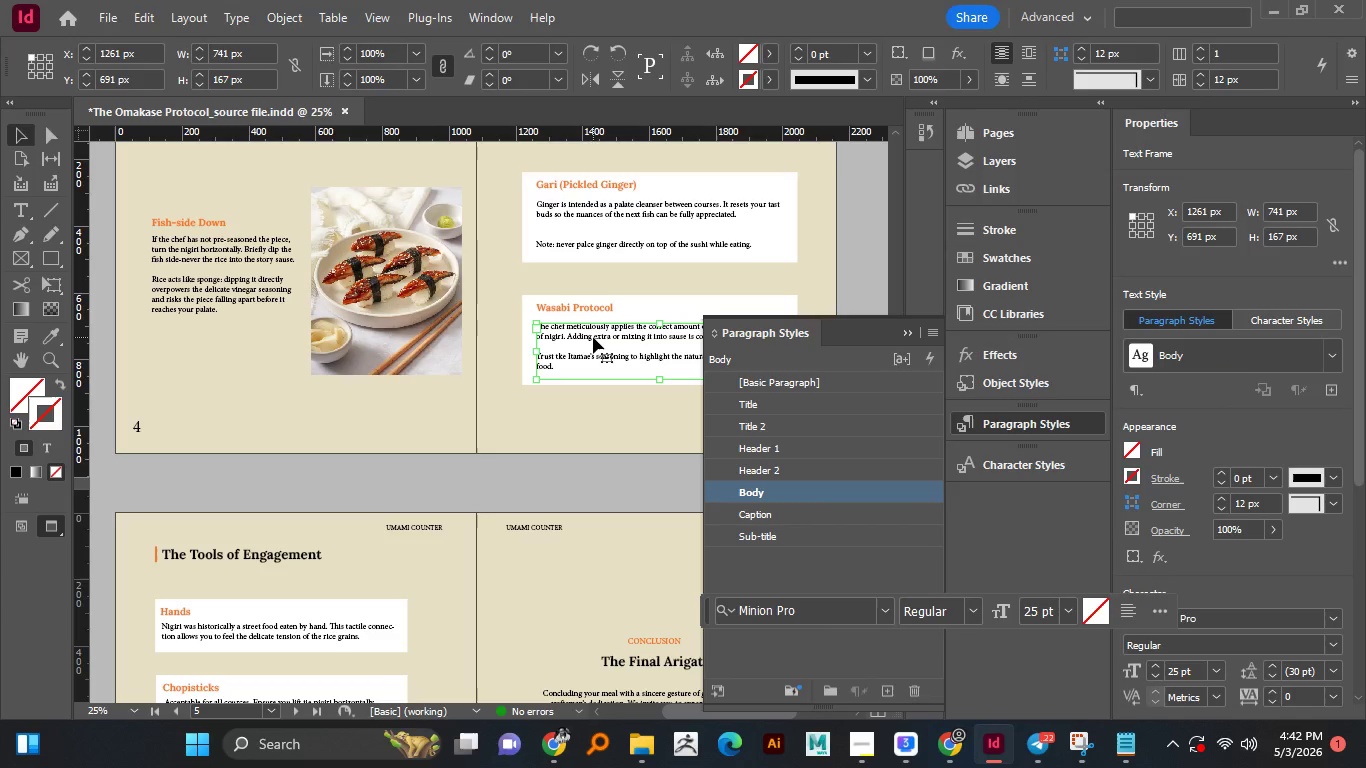 
left_click([593, 337])
 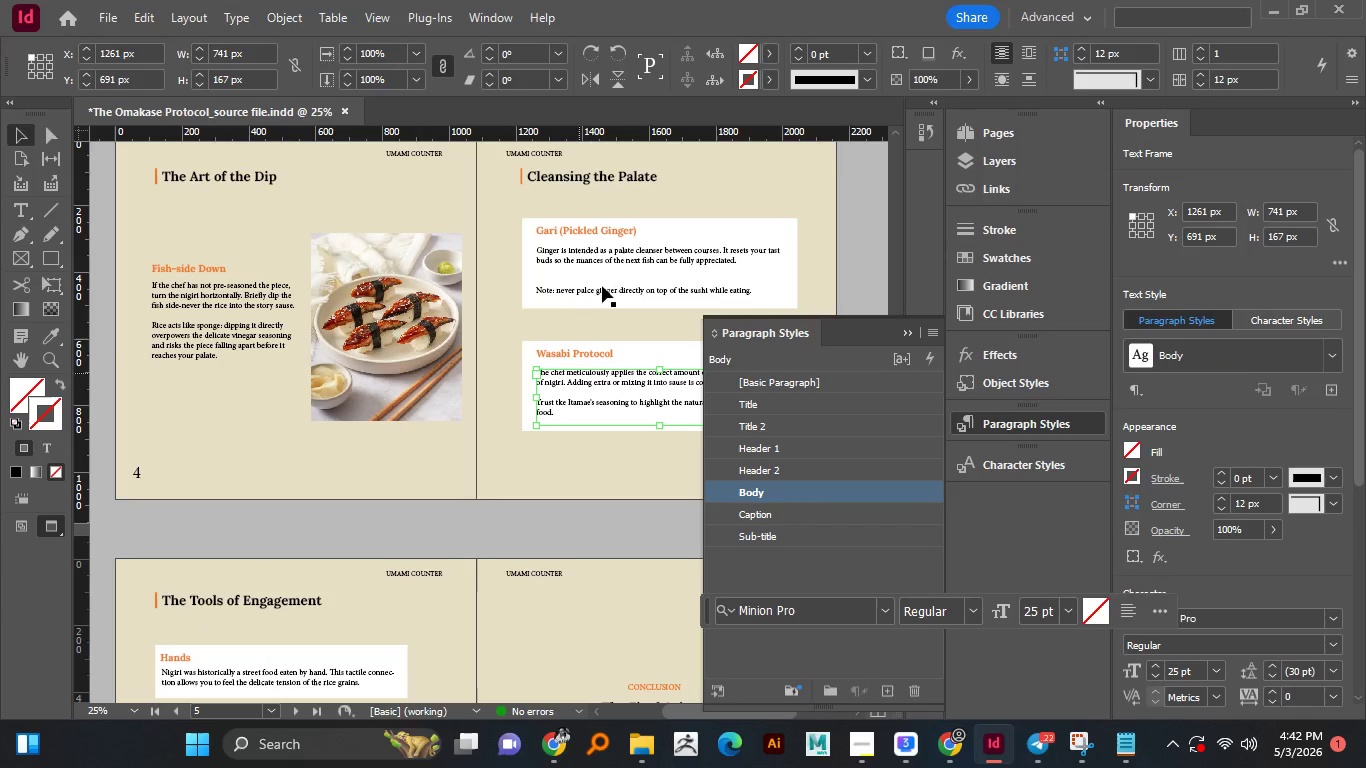 
scroll: coordinate [579, 384], scroll_direction: up, amount: 1.0
 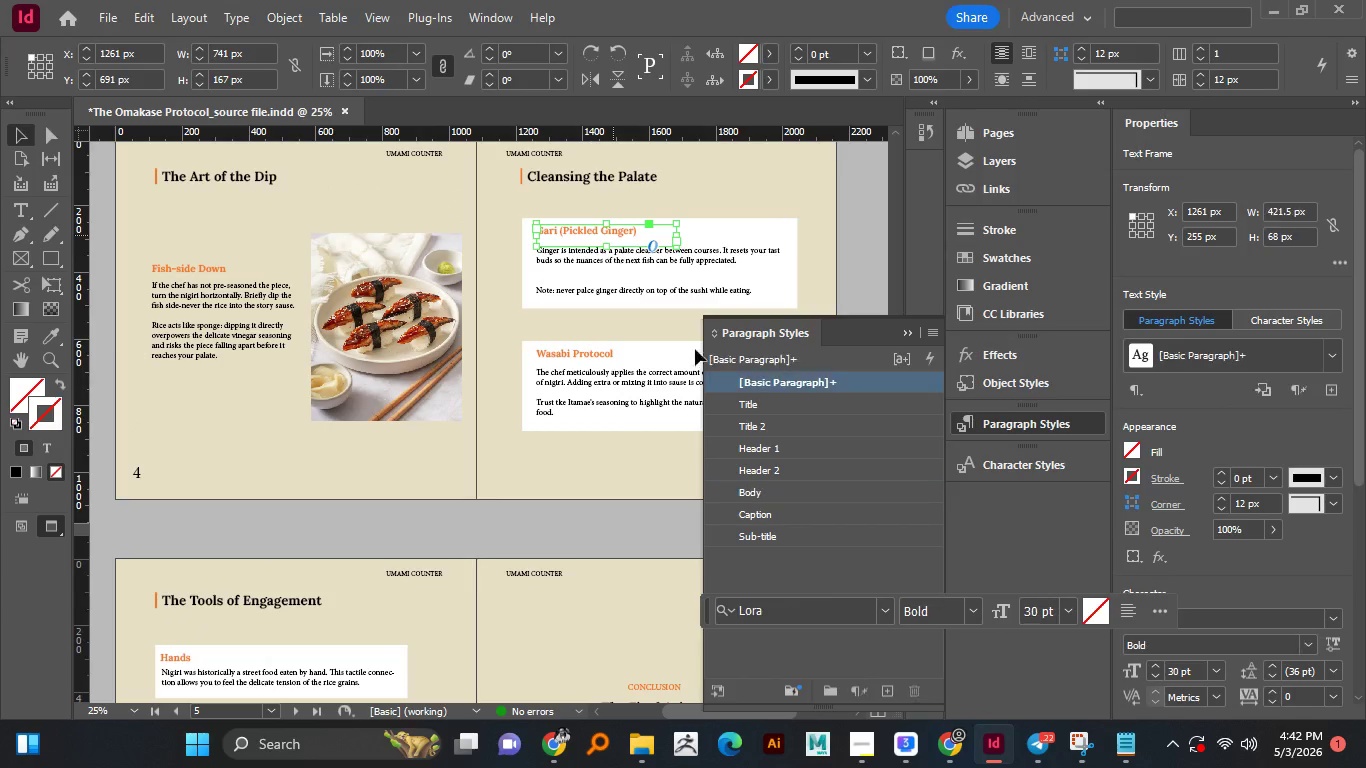 
left_click([613, 235])
 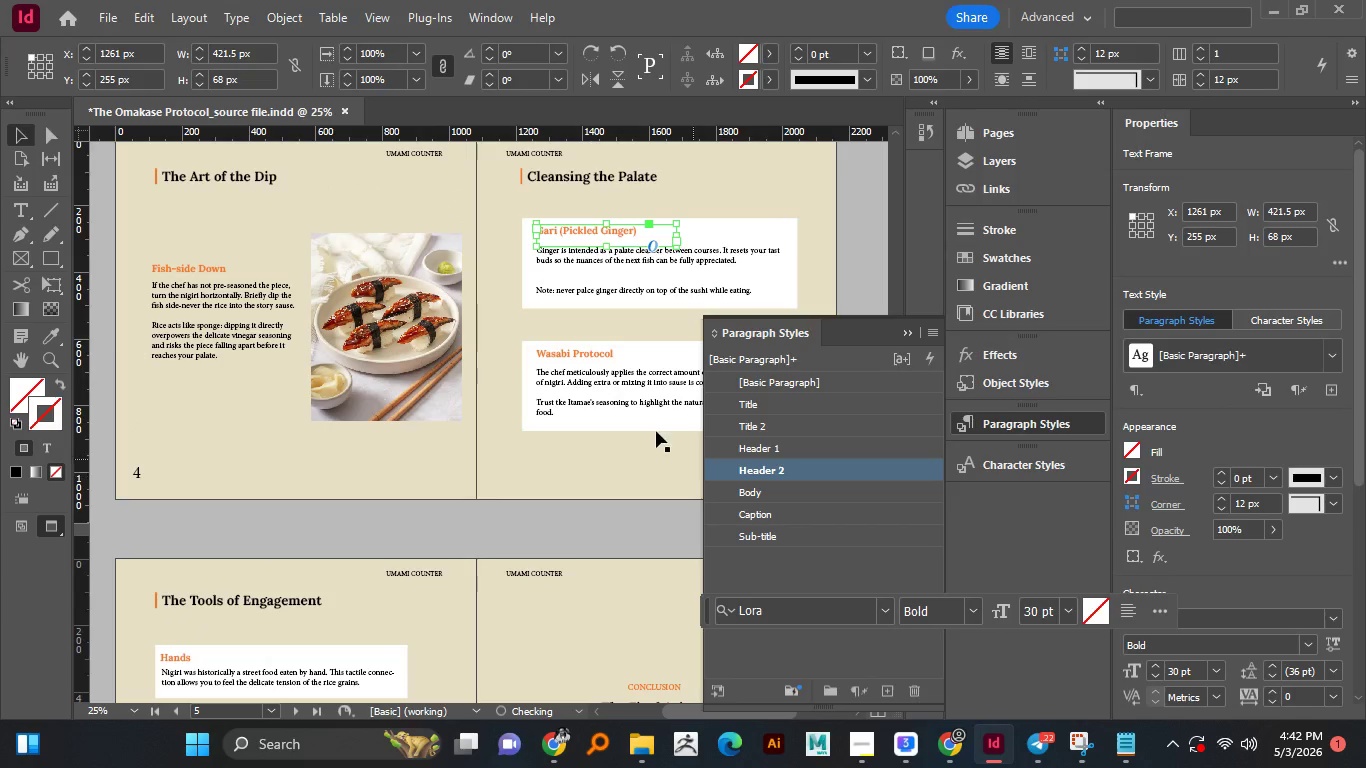 
left_click([757, 476])
 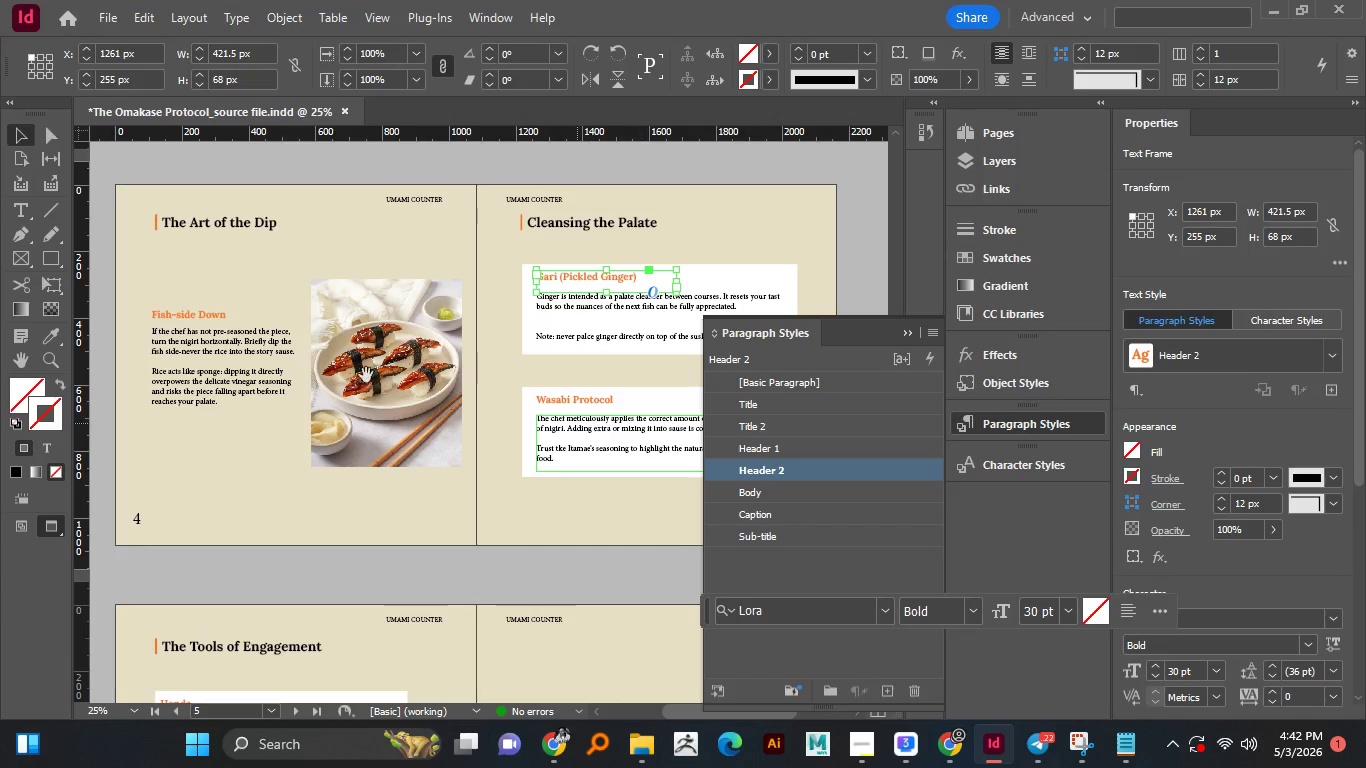 
scroll: coordinate [649, 425], scroll_direction: up, amount: 1.0
 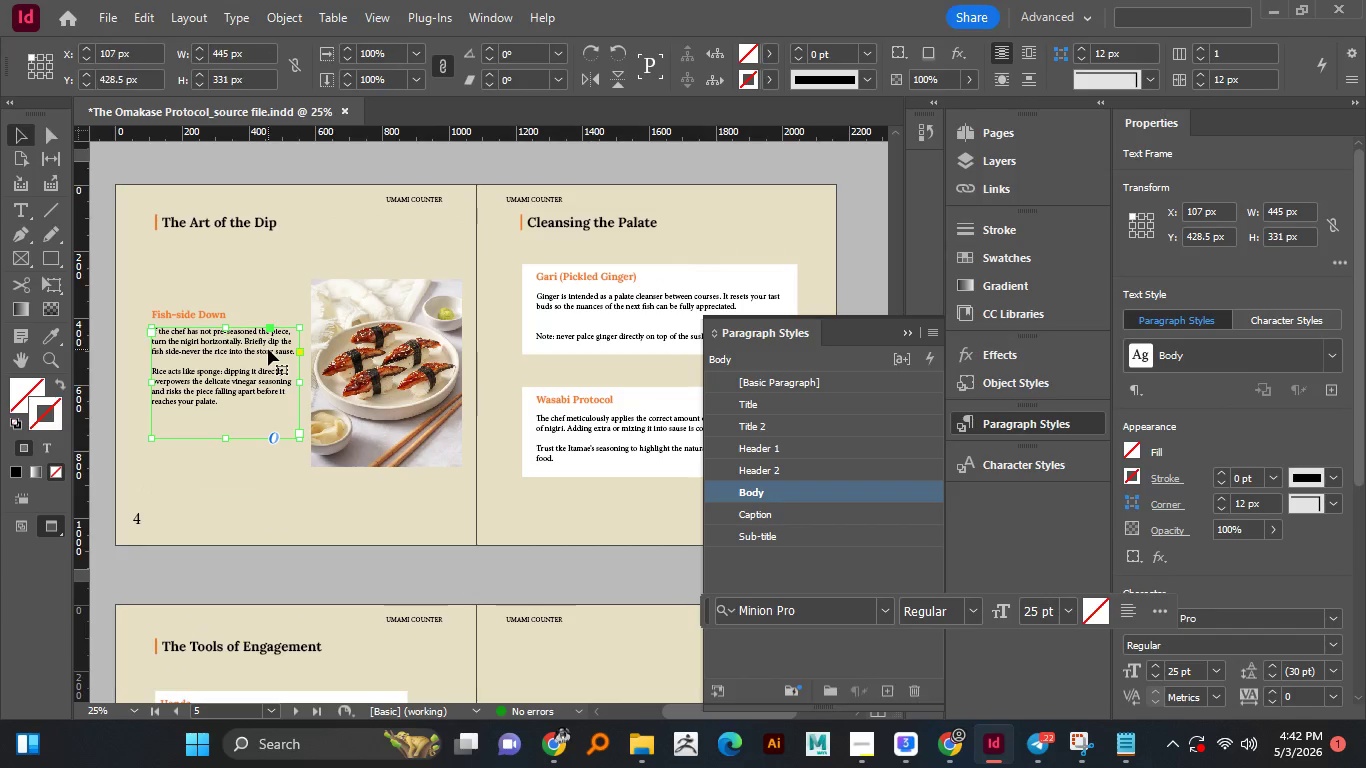 
left_click([269, 349])
 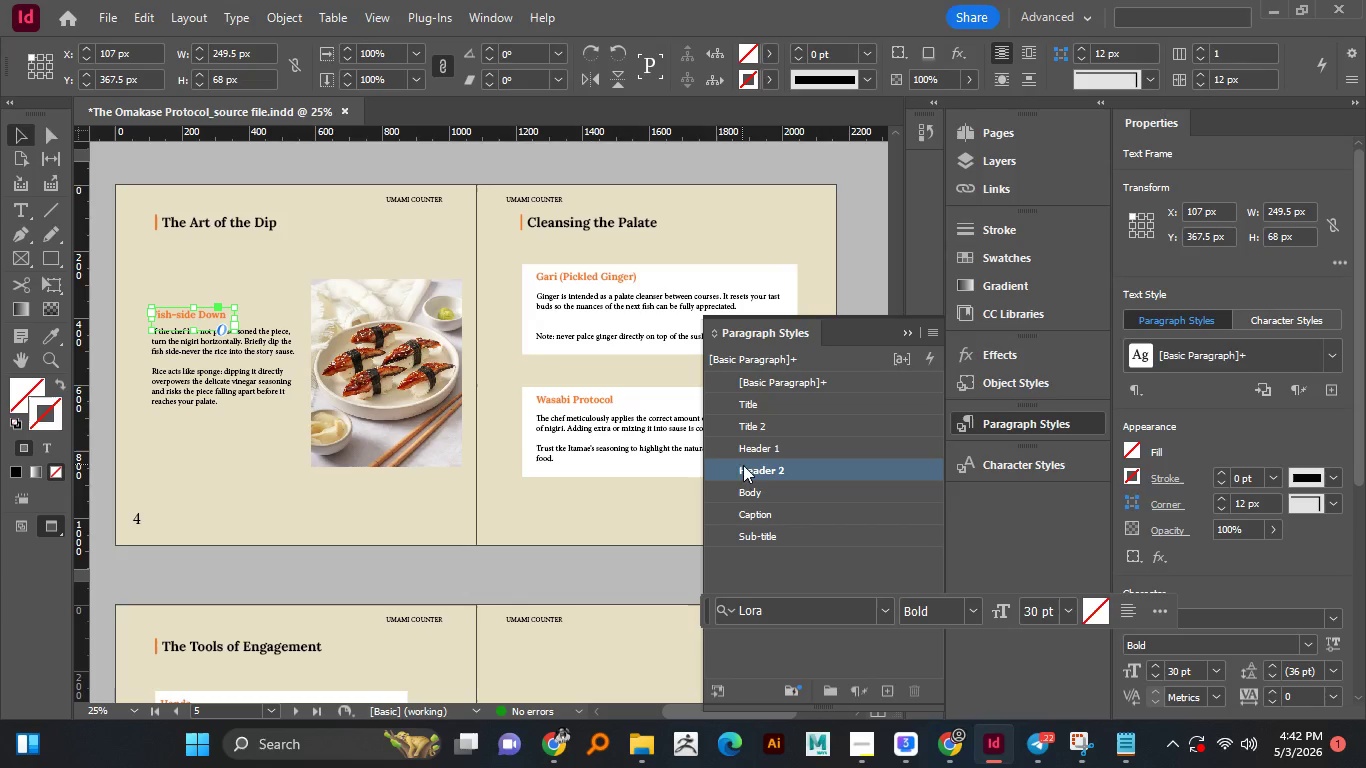 
scroll: coordinate [562, 375], scroll_direction: up, amount: 2.0
 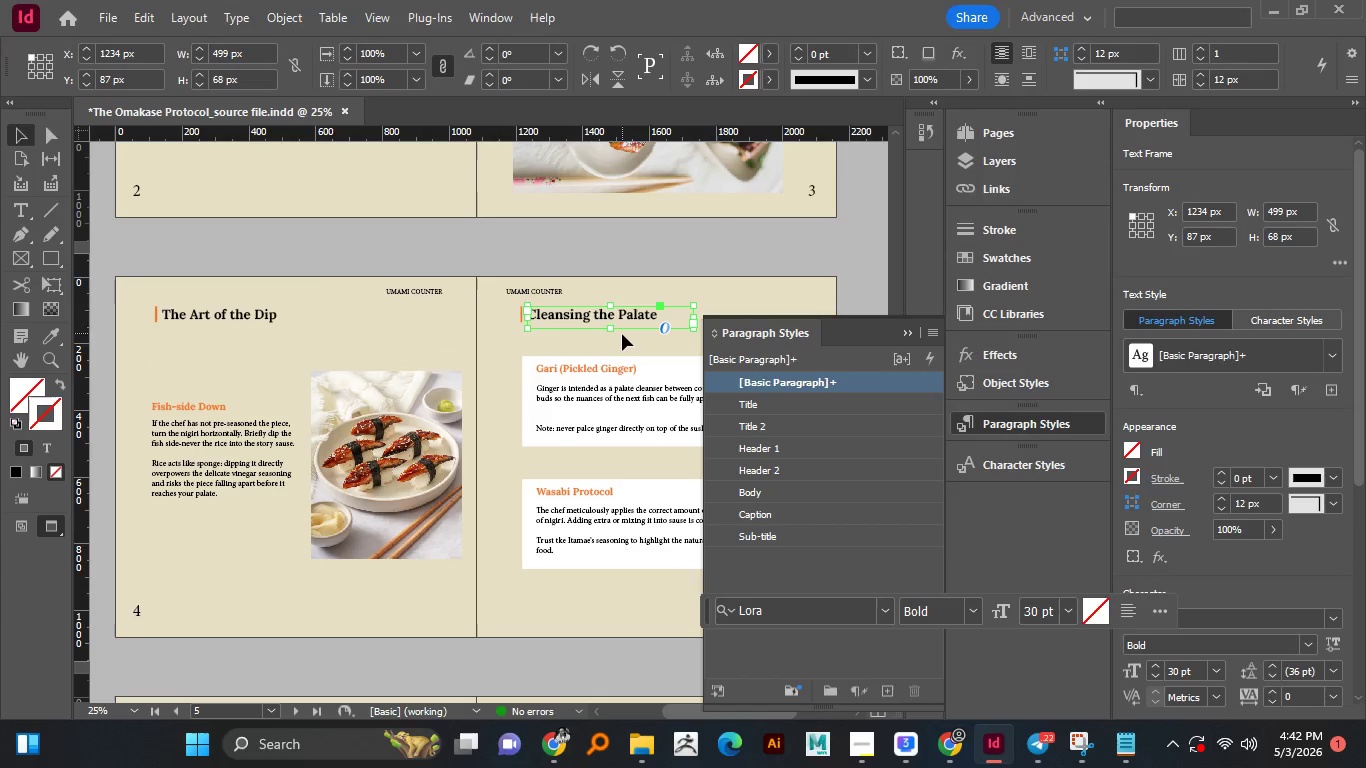 
left_click([587, 322])
 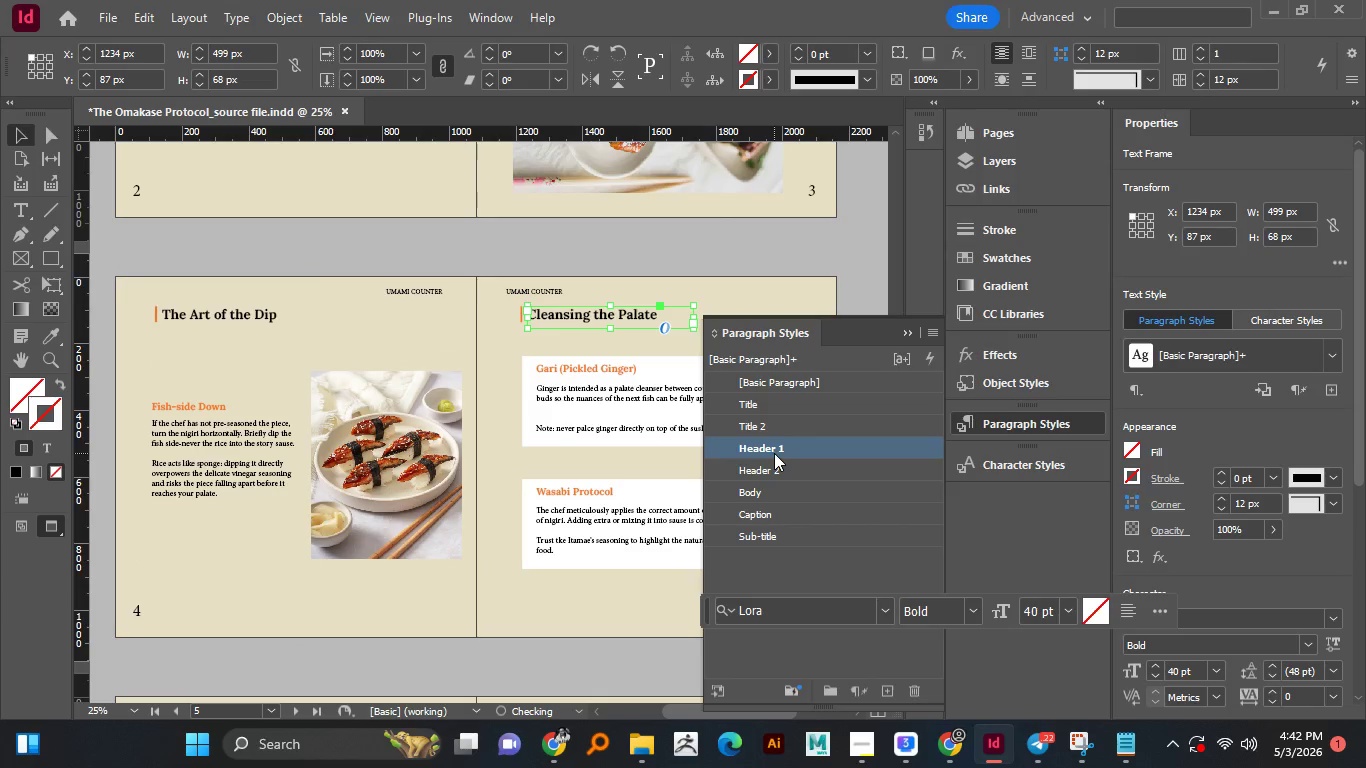 
left_click([774, 453])
 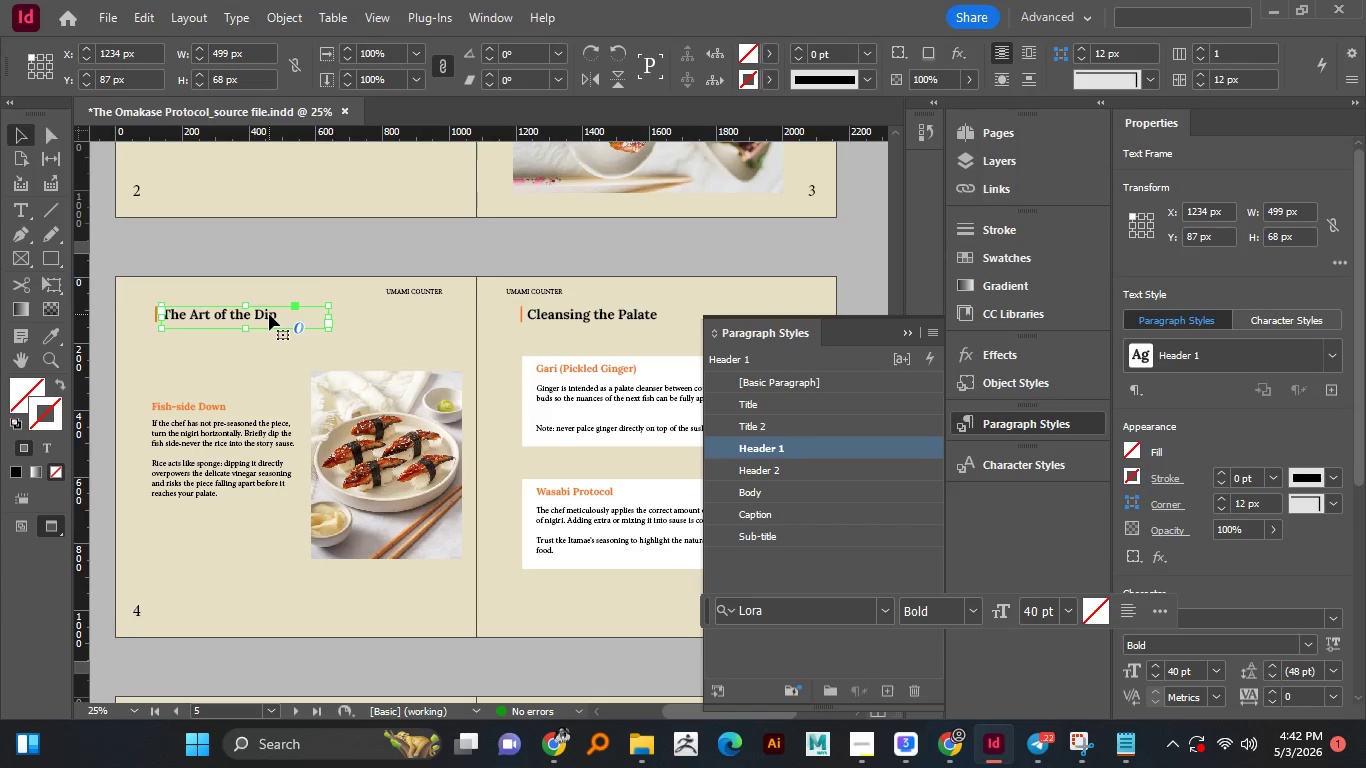 
left_click([269, 314])
 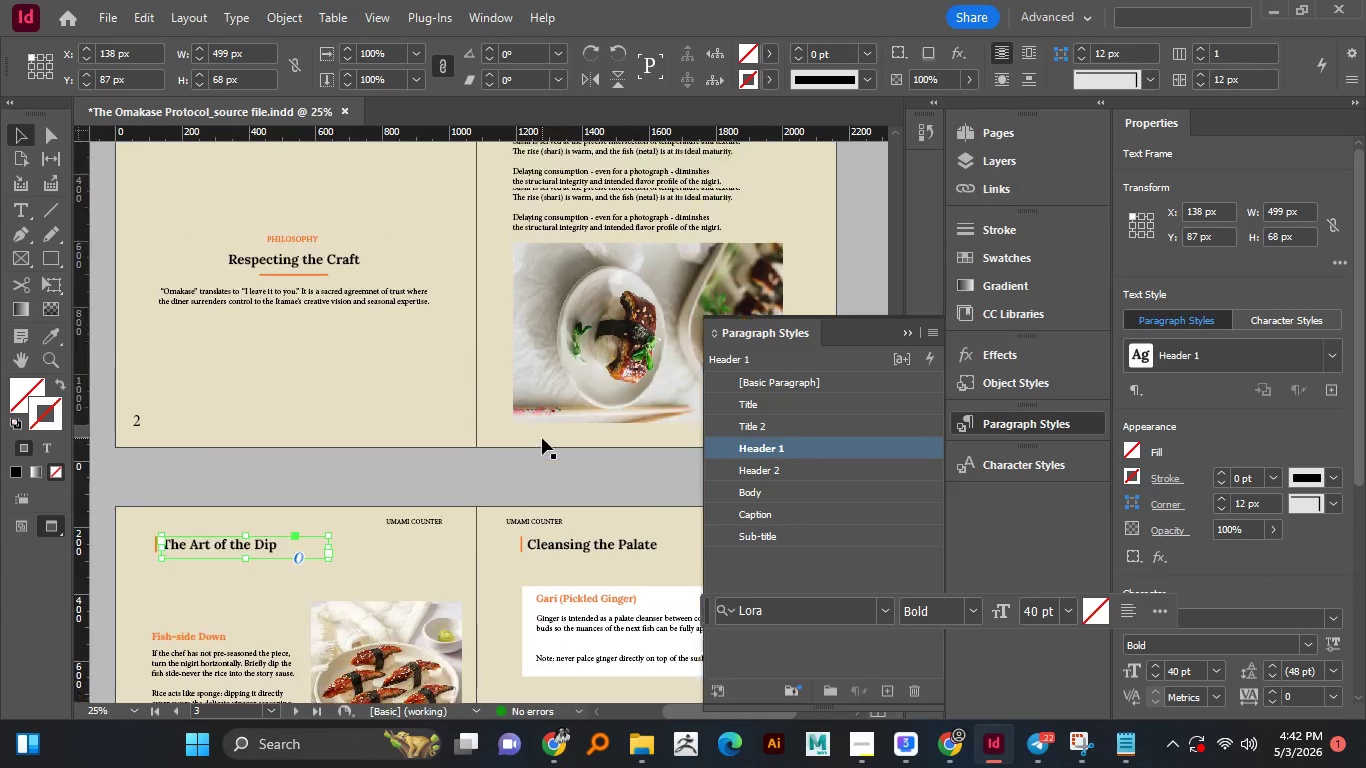 
scroll: coordinate [542, 438], scroll_direction: up, amount: 6.0
 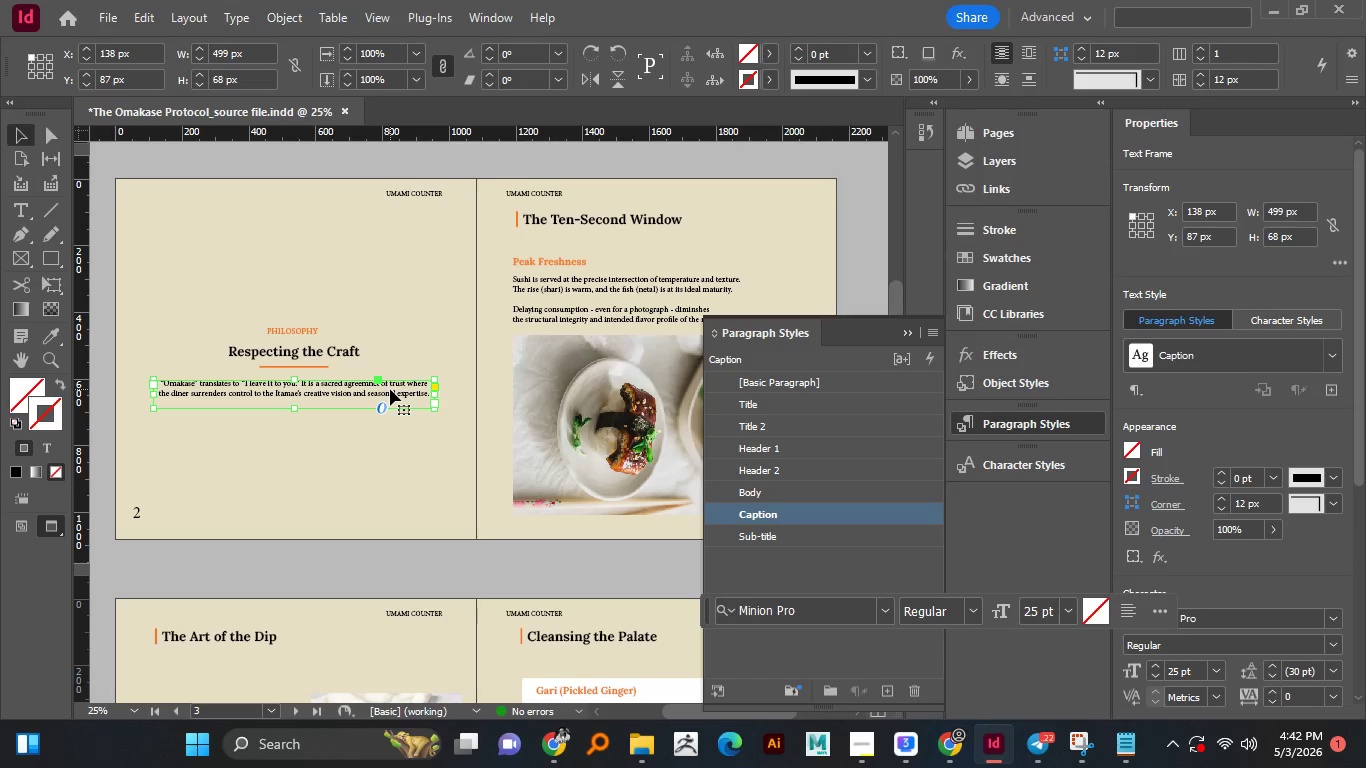 
left_click([390, 389])
 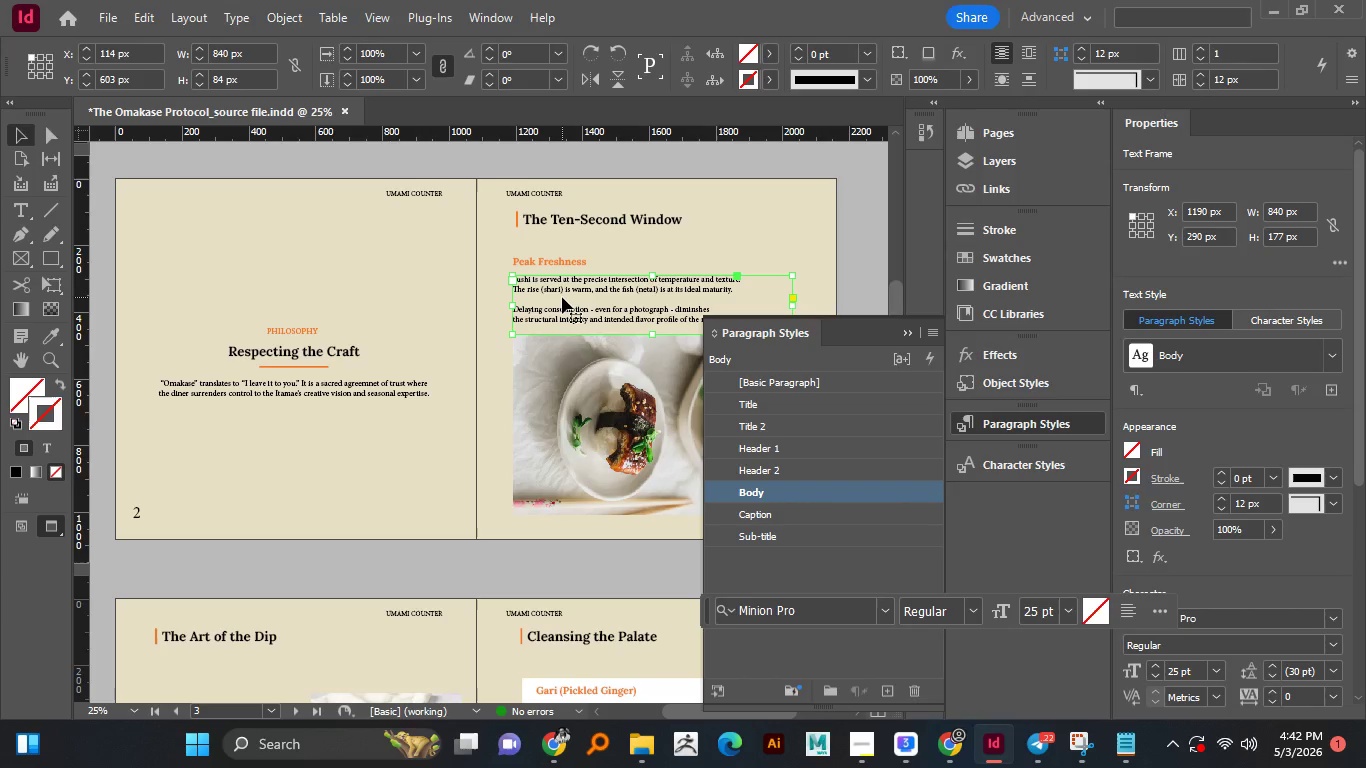 
left_click([562, 297])
 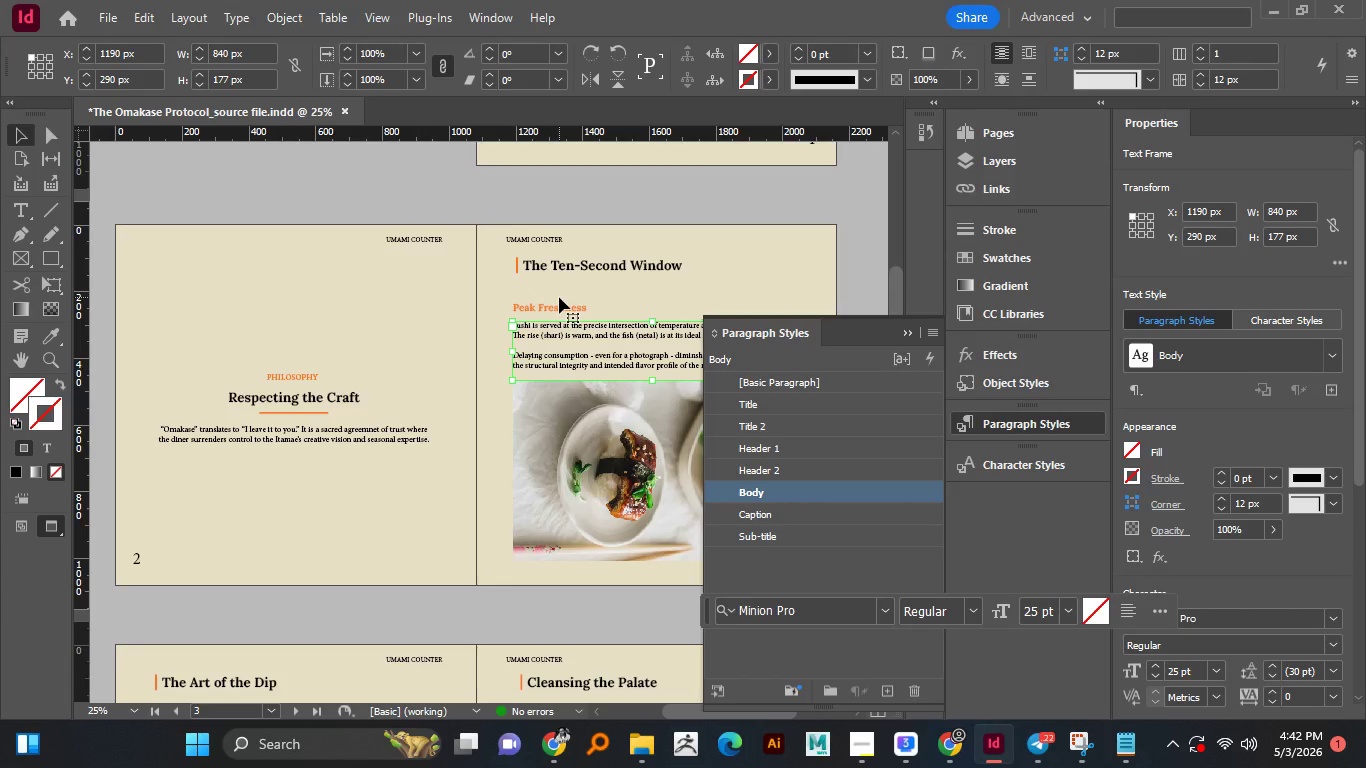 
scroll: coordinate [559, 297], scroll_direction: up, amount: 1.0
 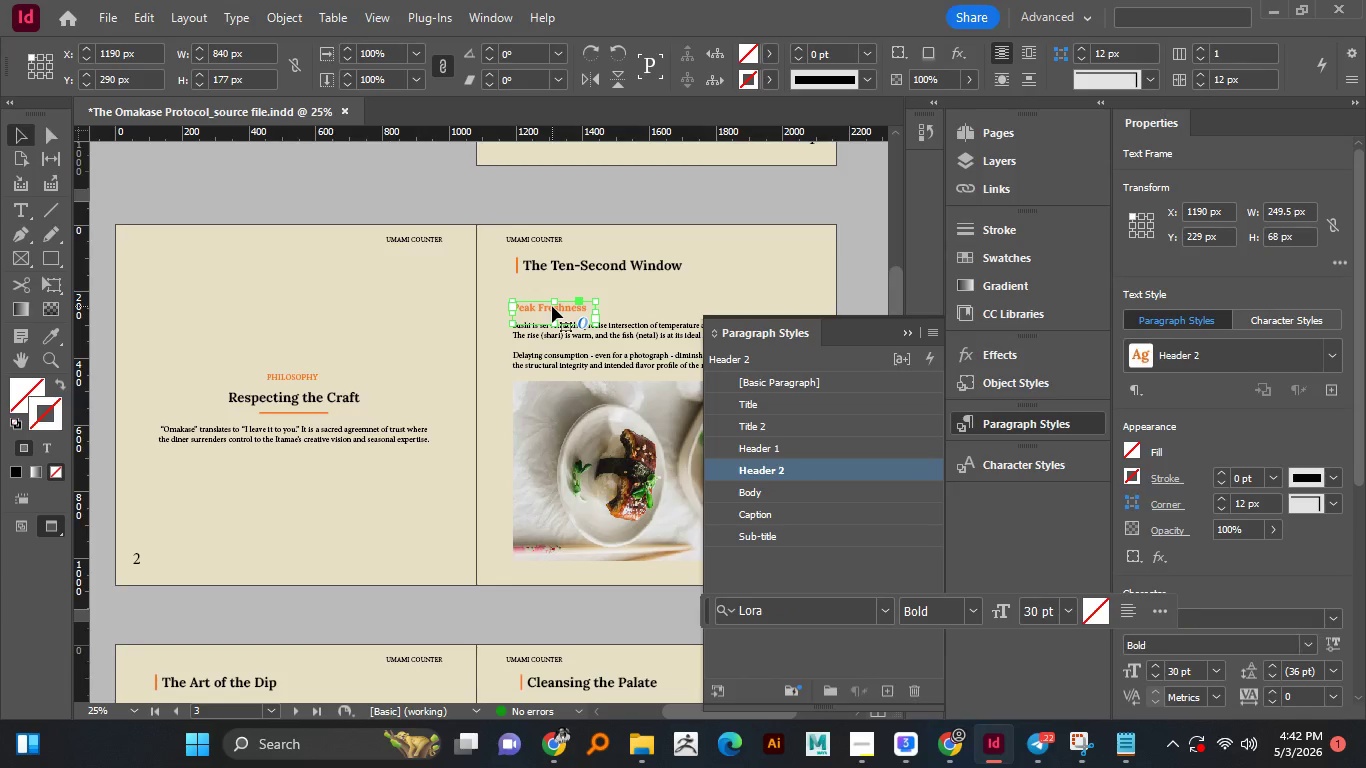 
left_click([552, 306])
 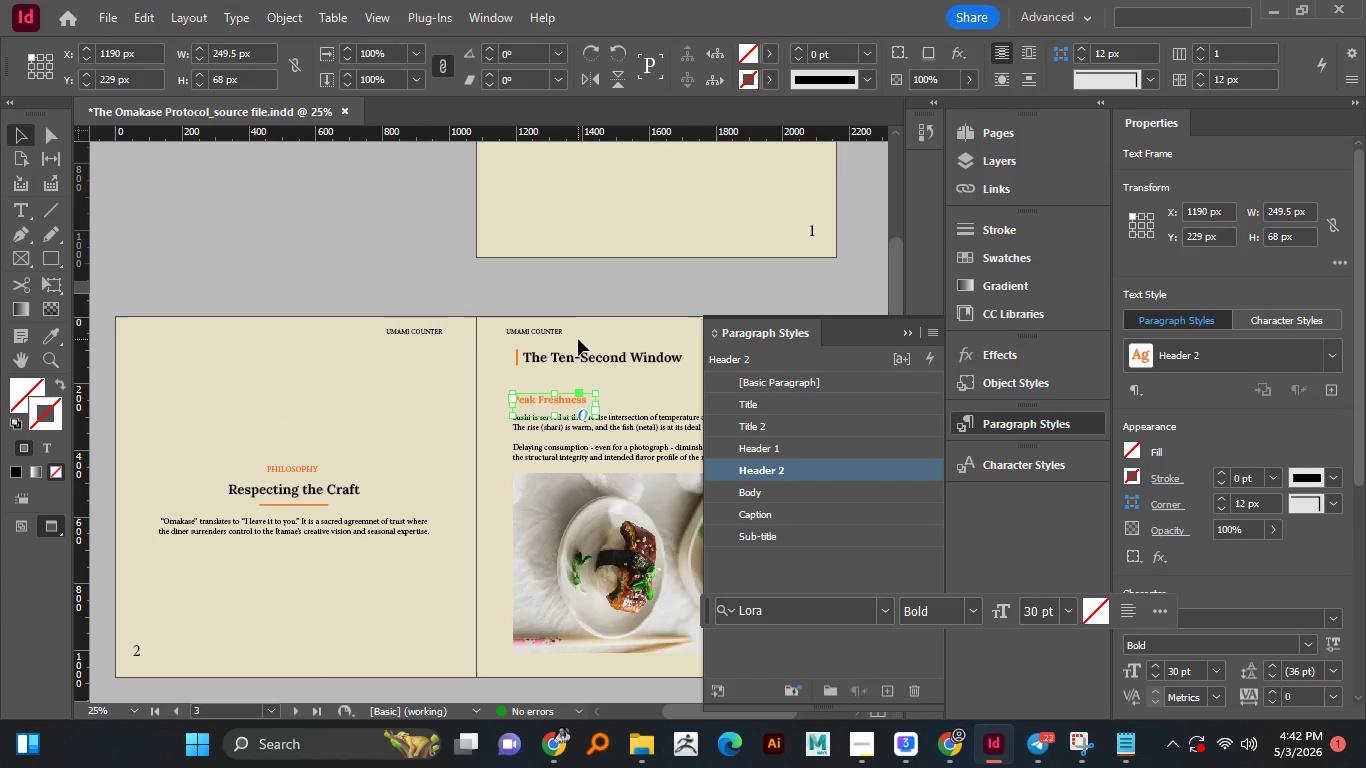 
scroll: coordinate [578, 345], scroll_direction: up, amount: 2.0
 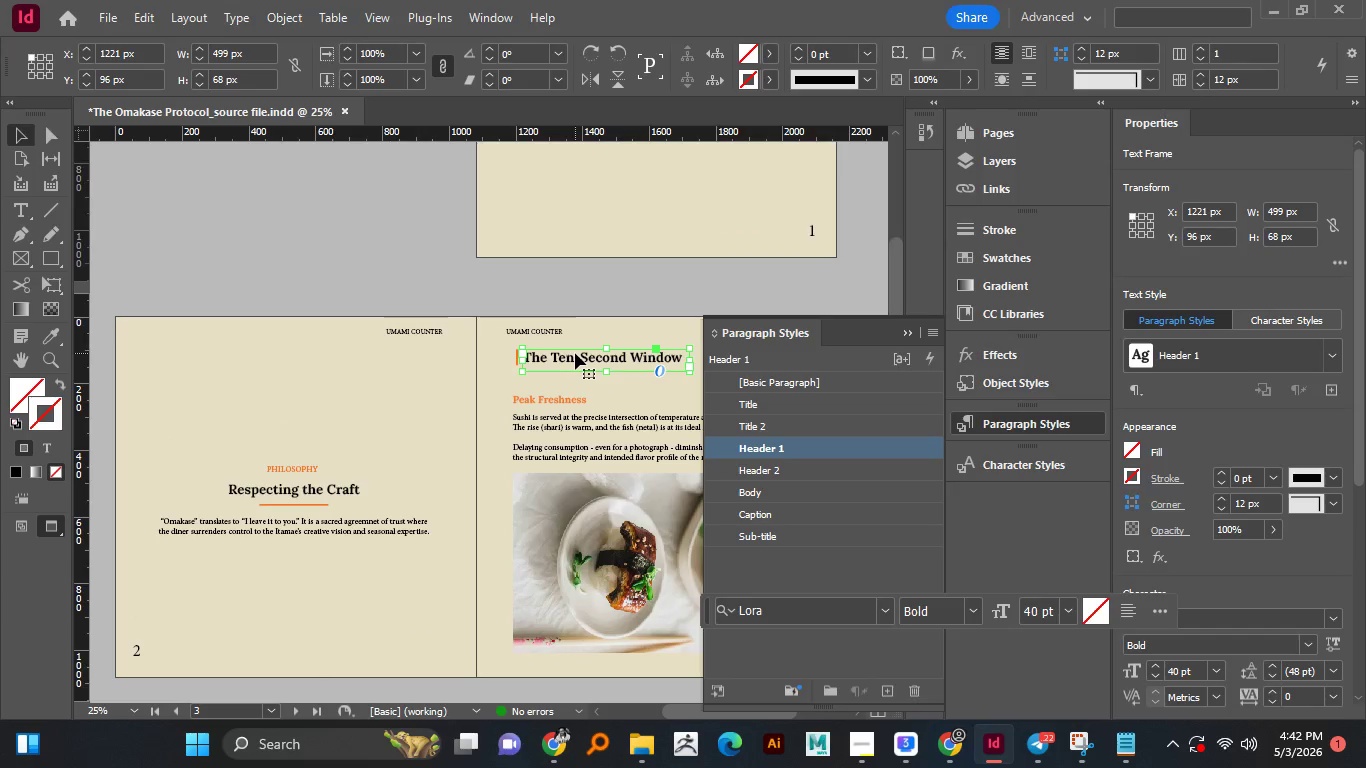 
left_click([575, 353])
 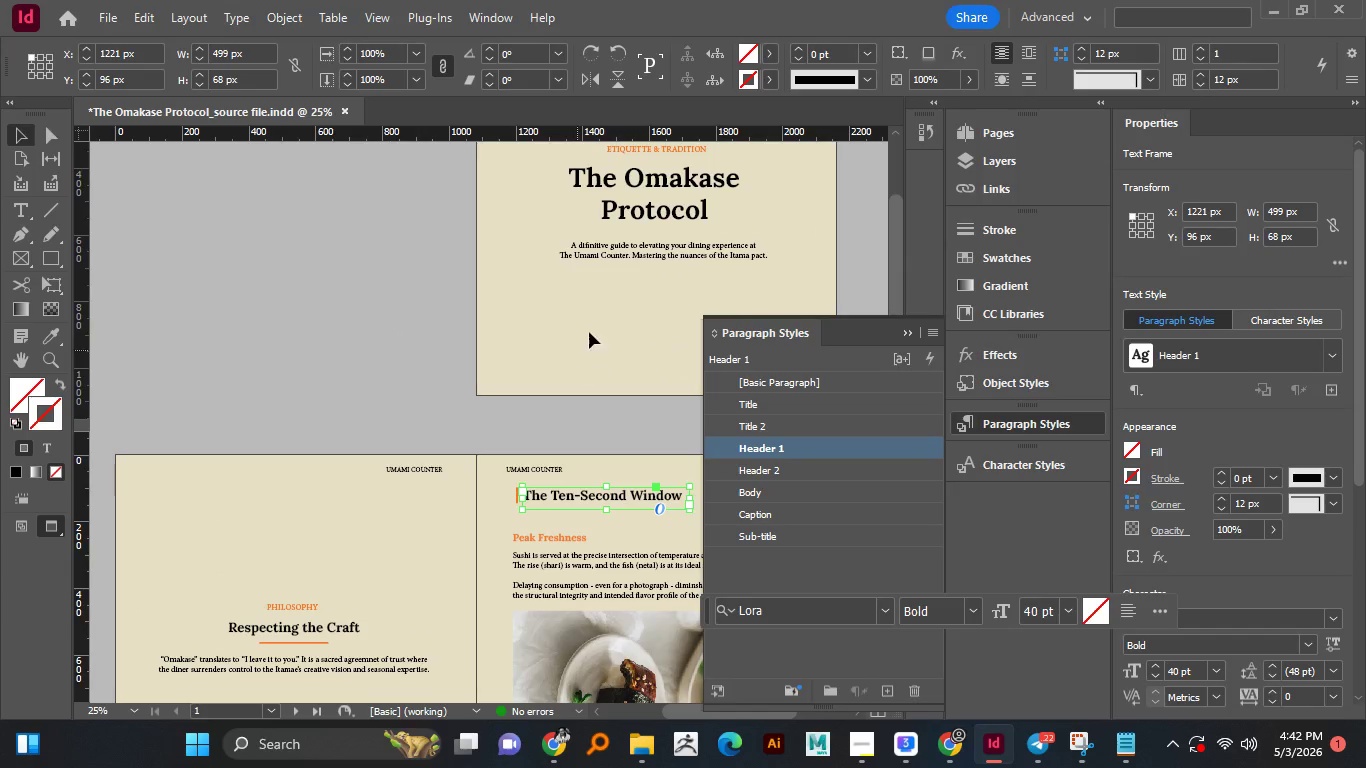 
scroll: coordinate [575, 353], scroll_direction: up, amount: 3.0
 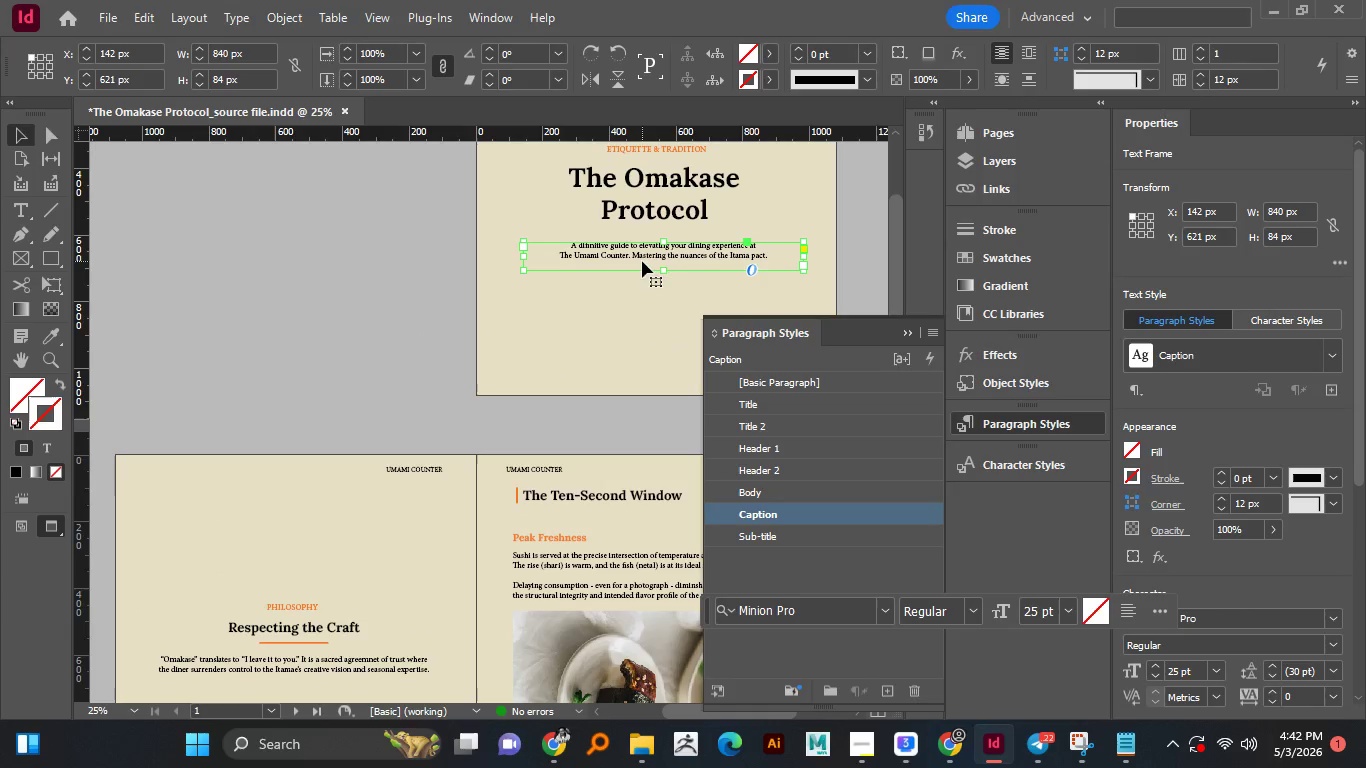 
left_click([642, 261])
 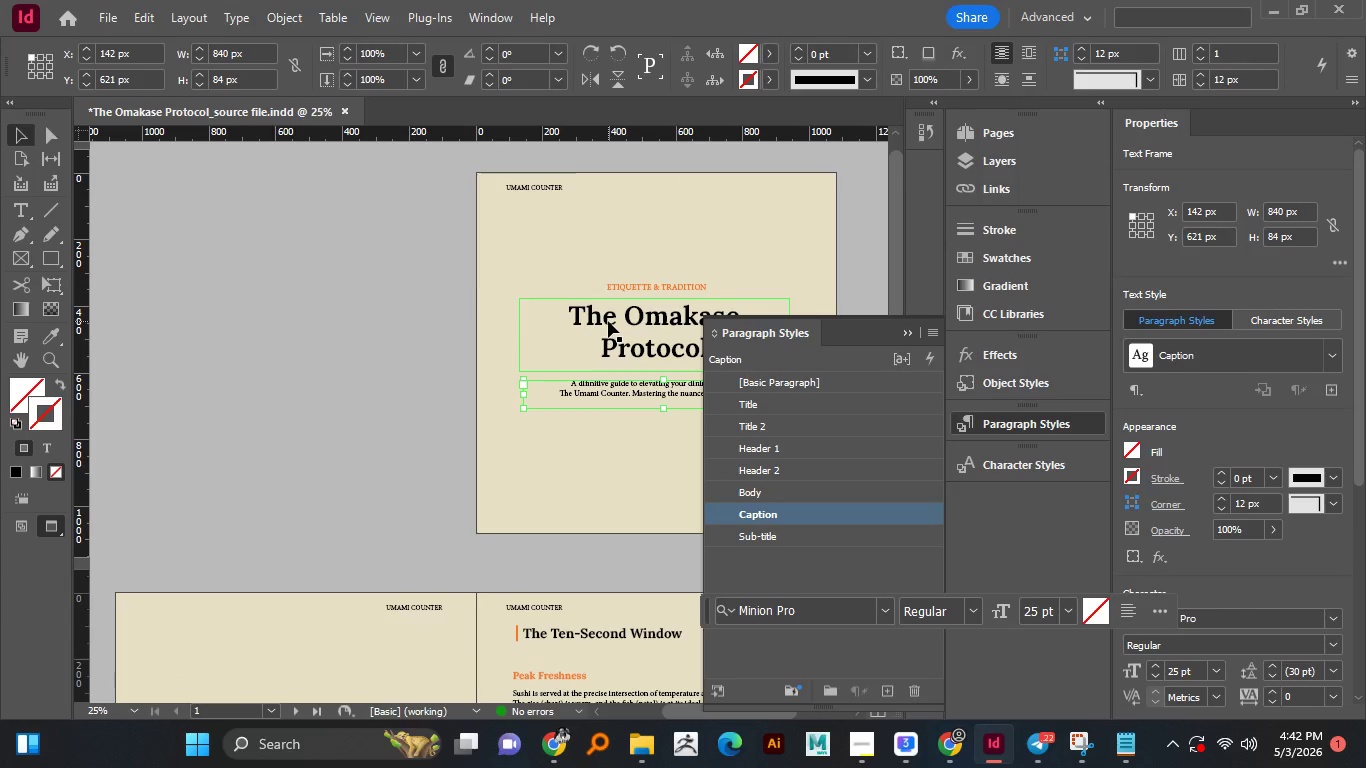 
left_click([608, 321])
 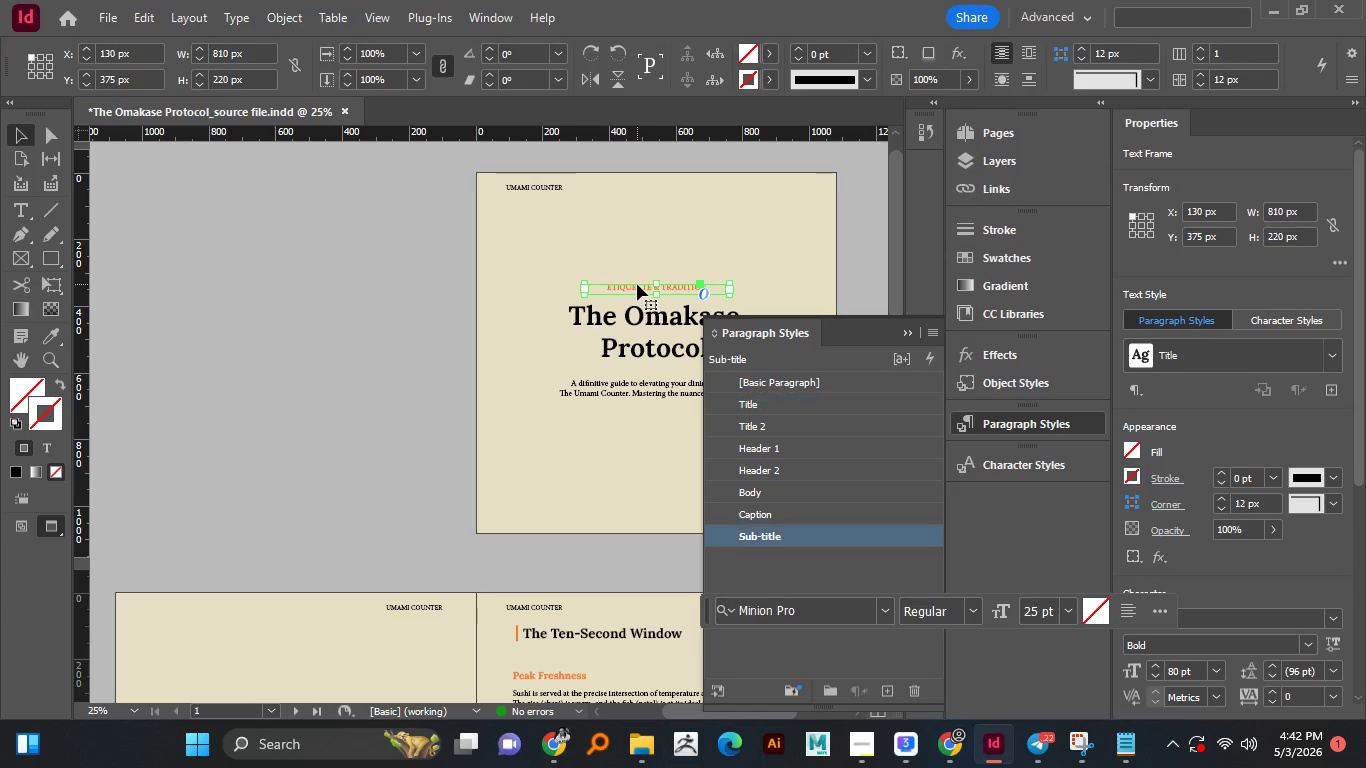 
scroll: coordinate [605, 301], scroll_direction: up, amount: 3.0
 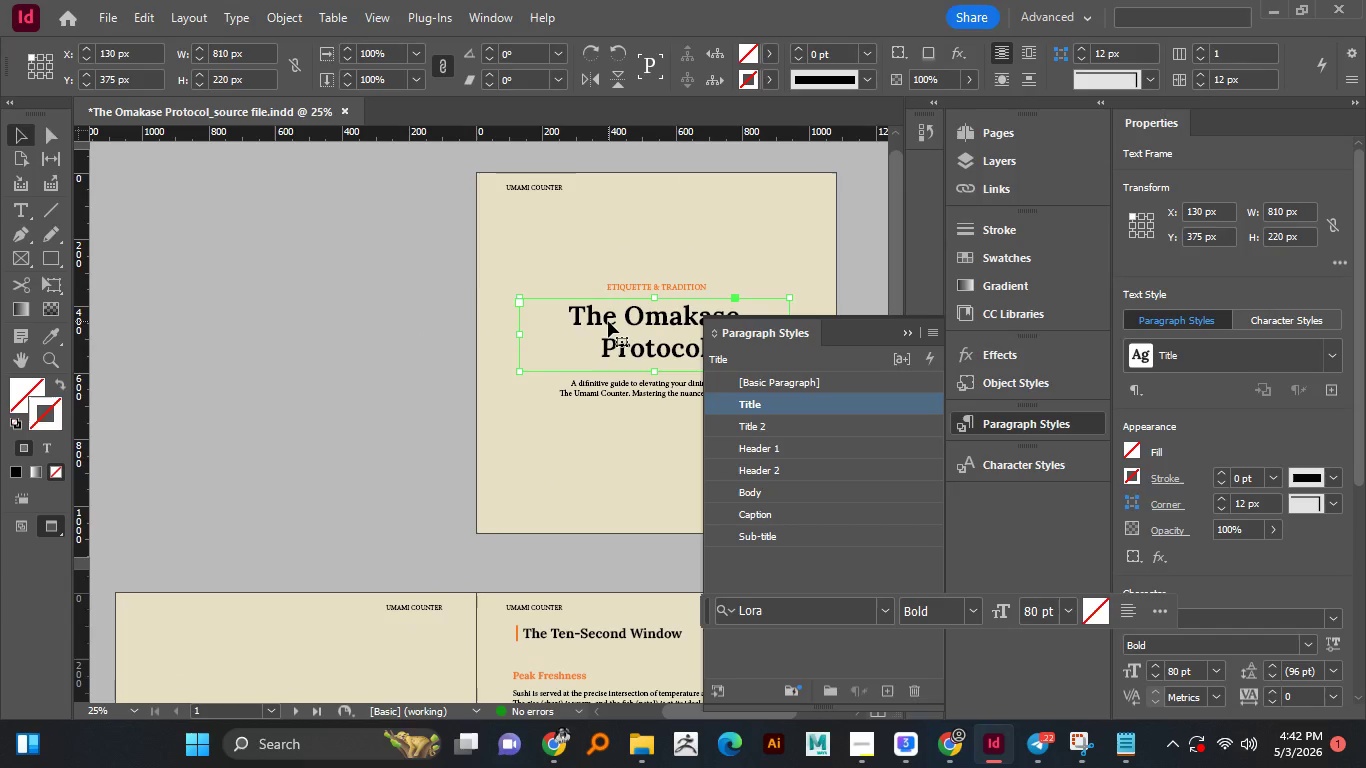 
left_click([637, 284])
 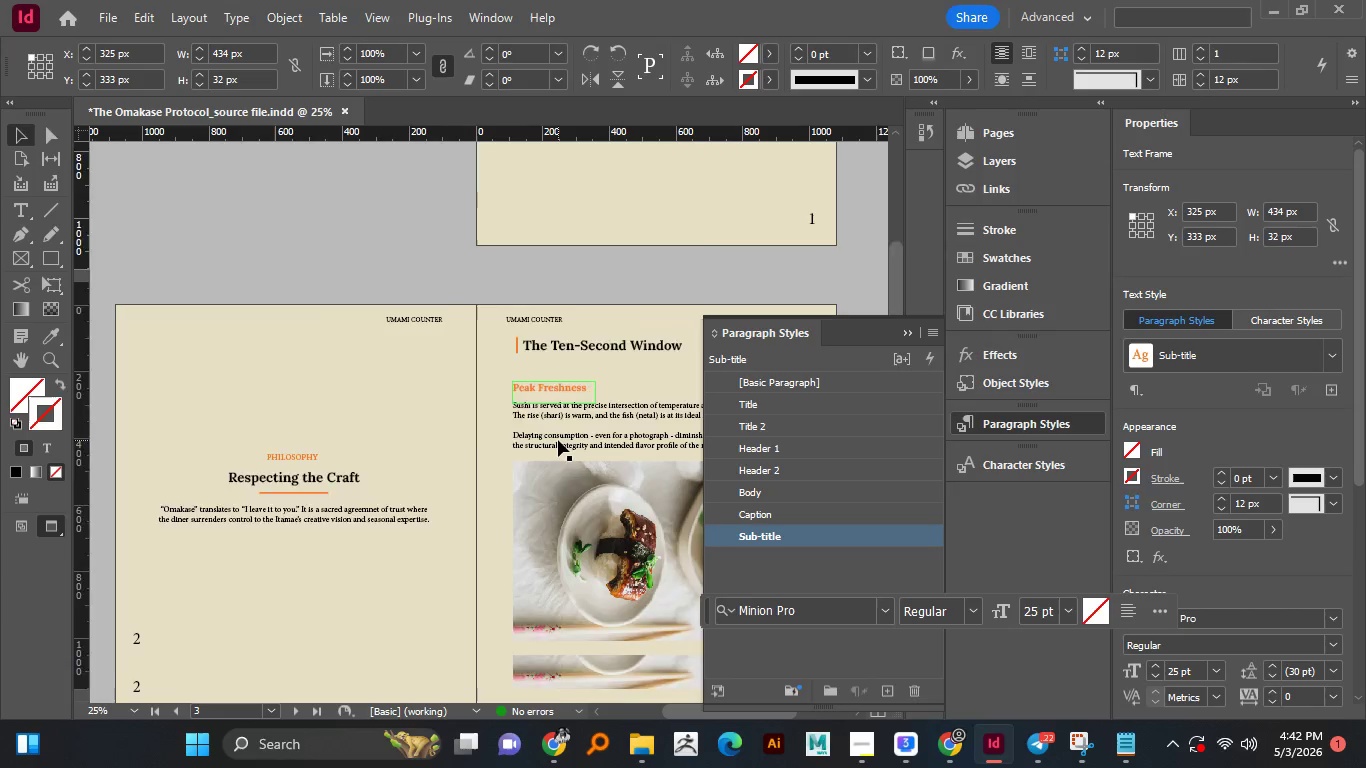 
scroll: coordinate [558, 440], scroll_direction: down, amount: 6.0
 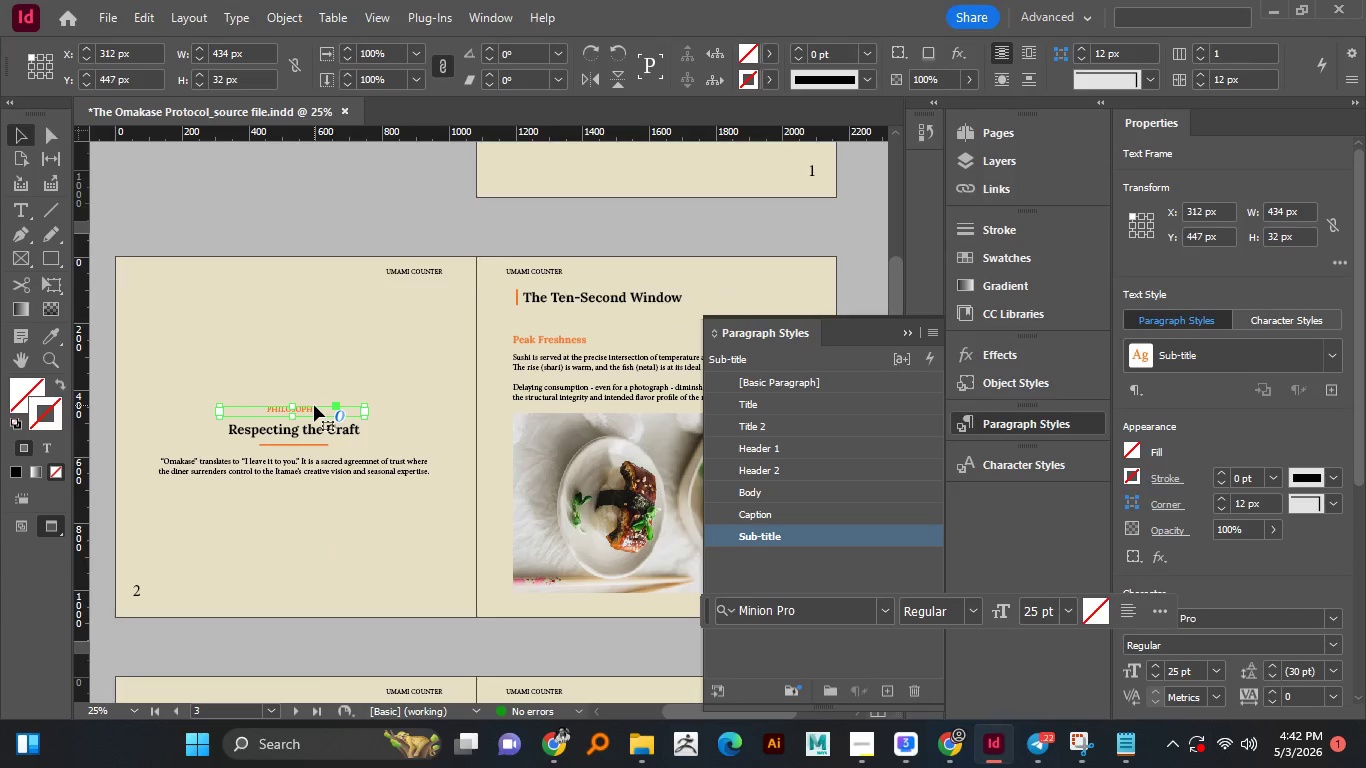 
left_click([314, 405])
 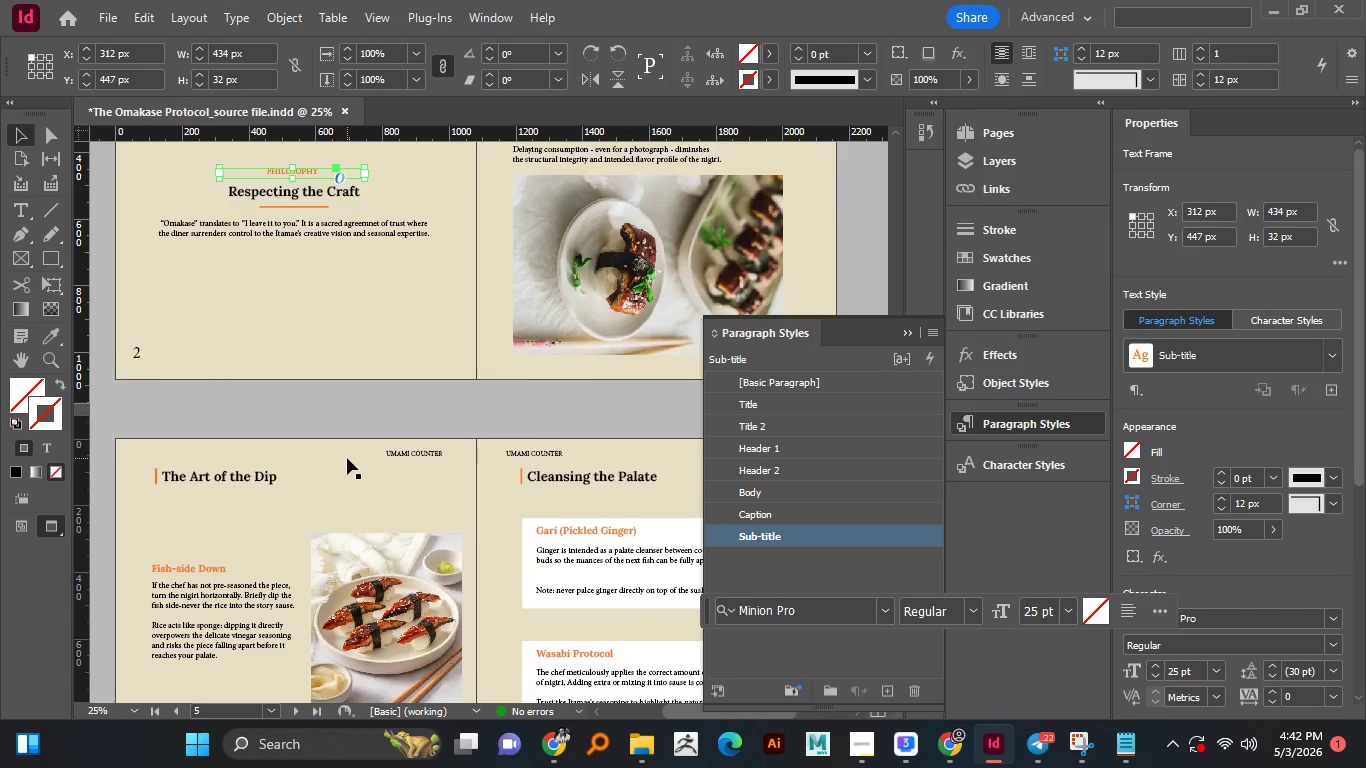 
scroll: coordinate [347, 458], scroll_direction: down, amount: 21.0
 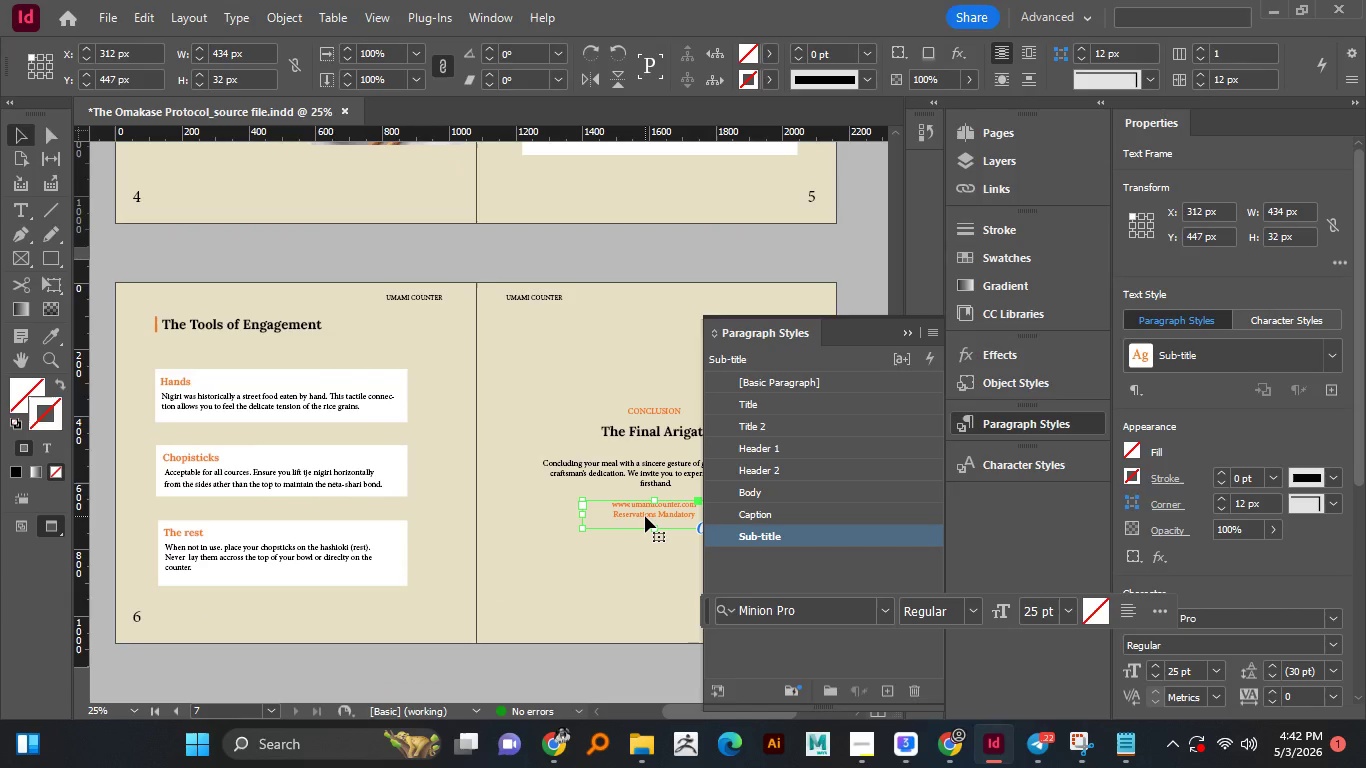 
left_click([645, 516])
 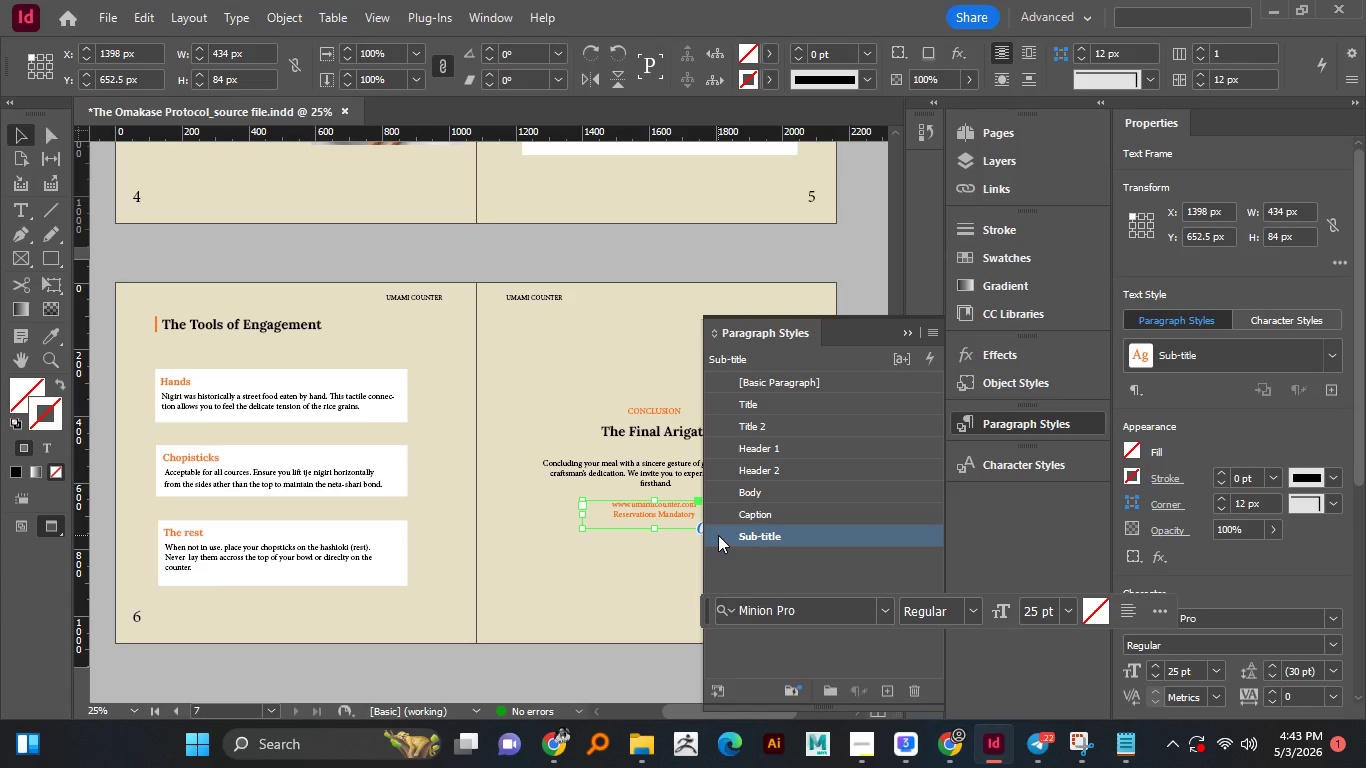 
left_click([718, 535])
 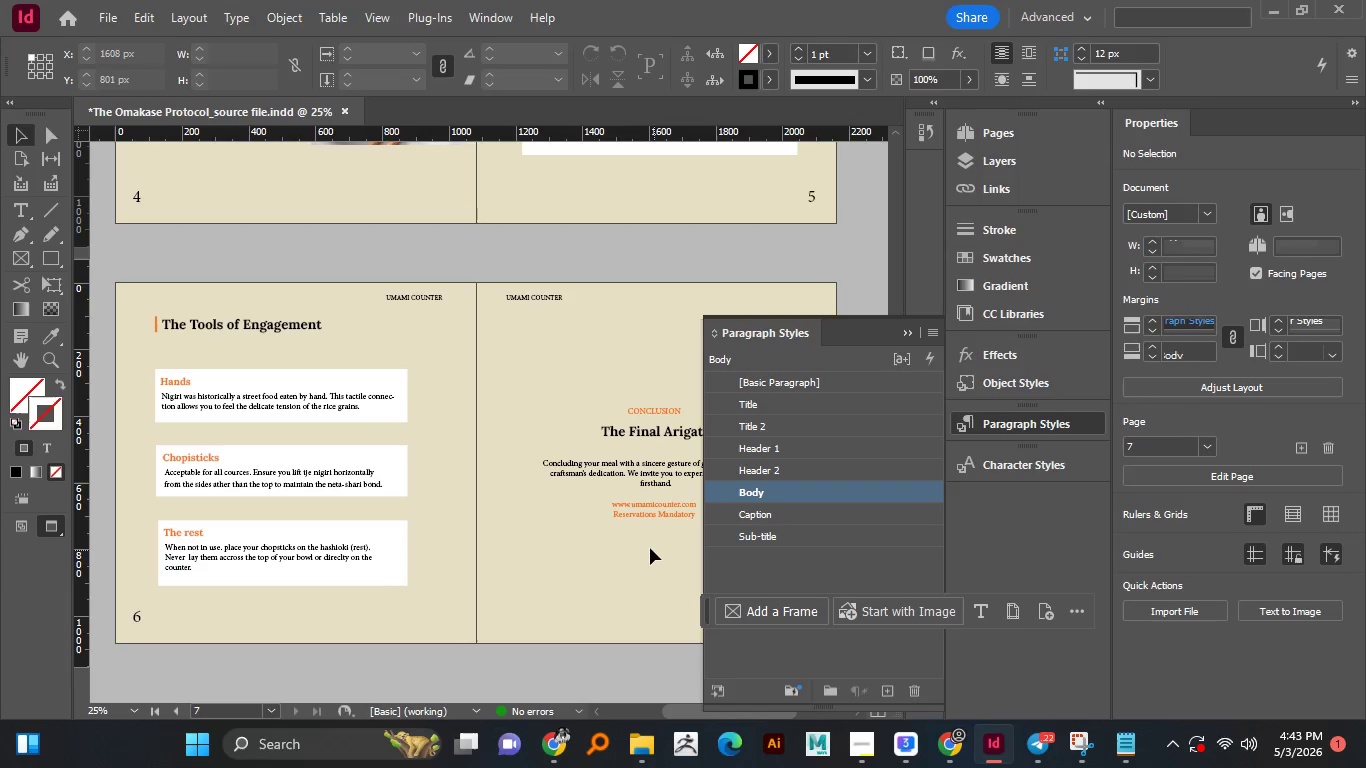 
left_click([654, 550])
 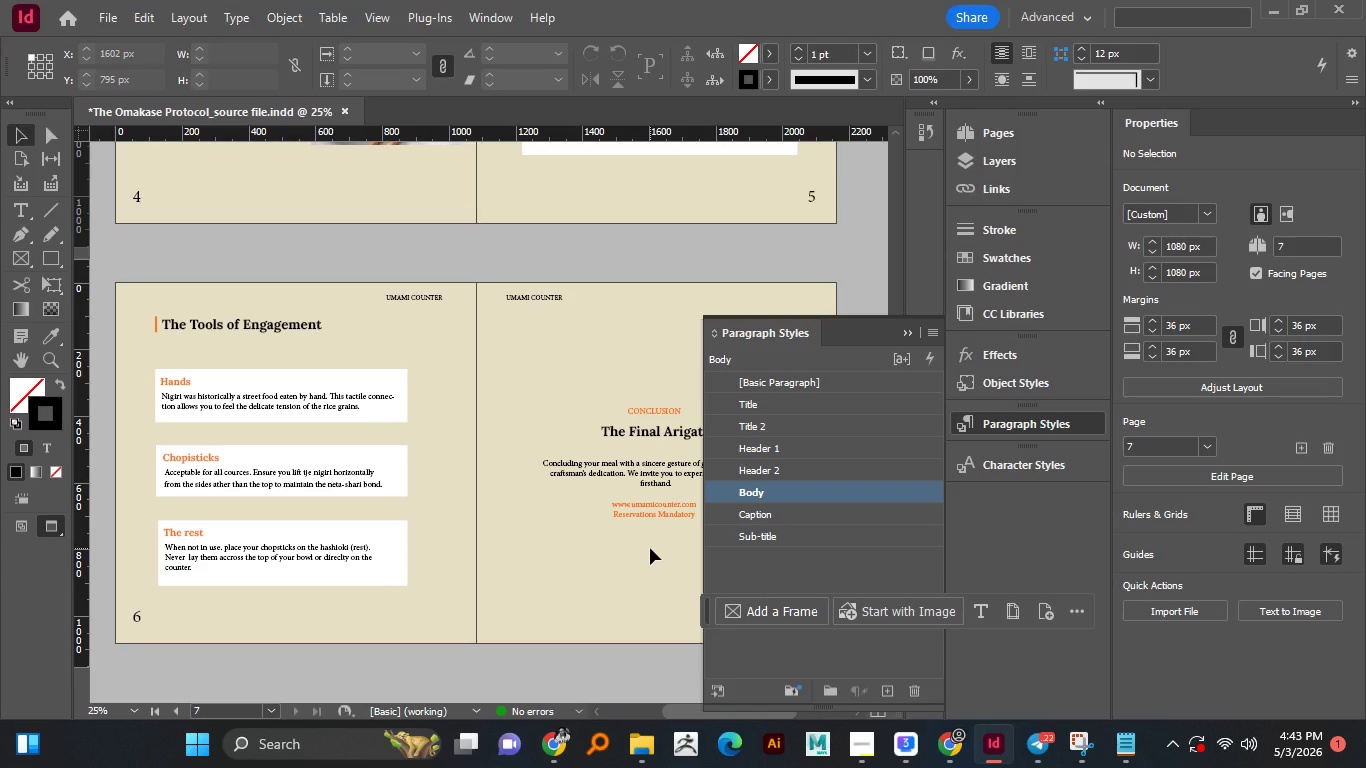 
scroll: coordinate [650, 548], scroll_direction: down, amount: 6.0
 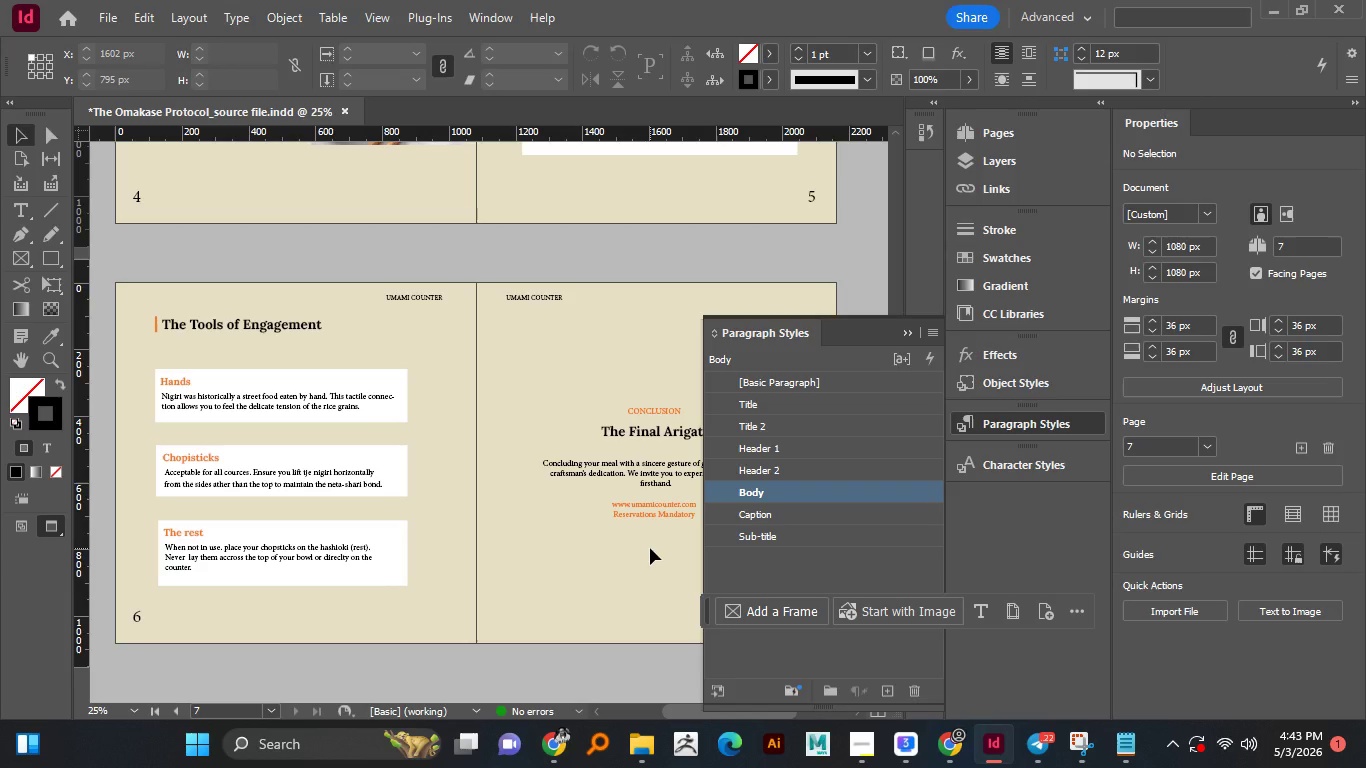 
key(Control+S)
 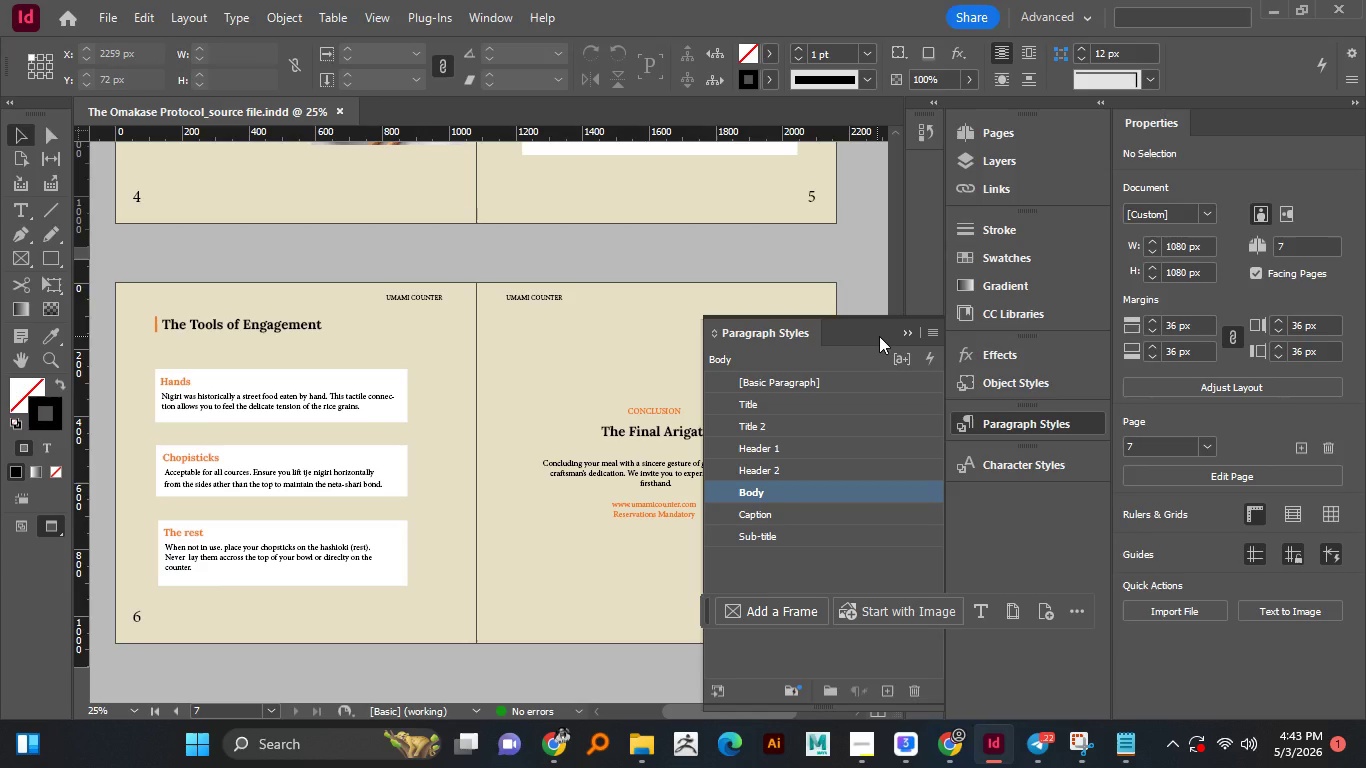 
wait(12.33)
 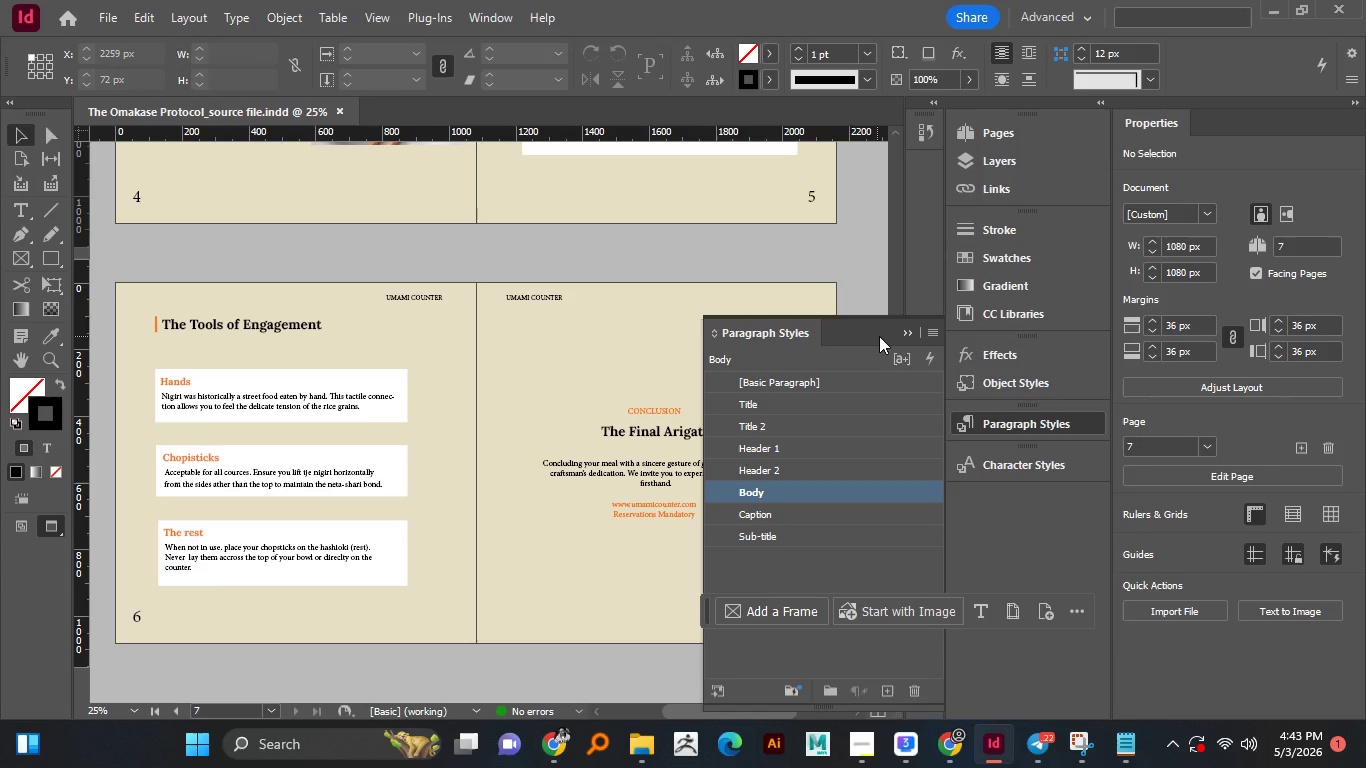 
left_click([855, 737])